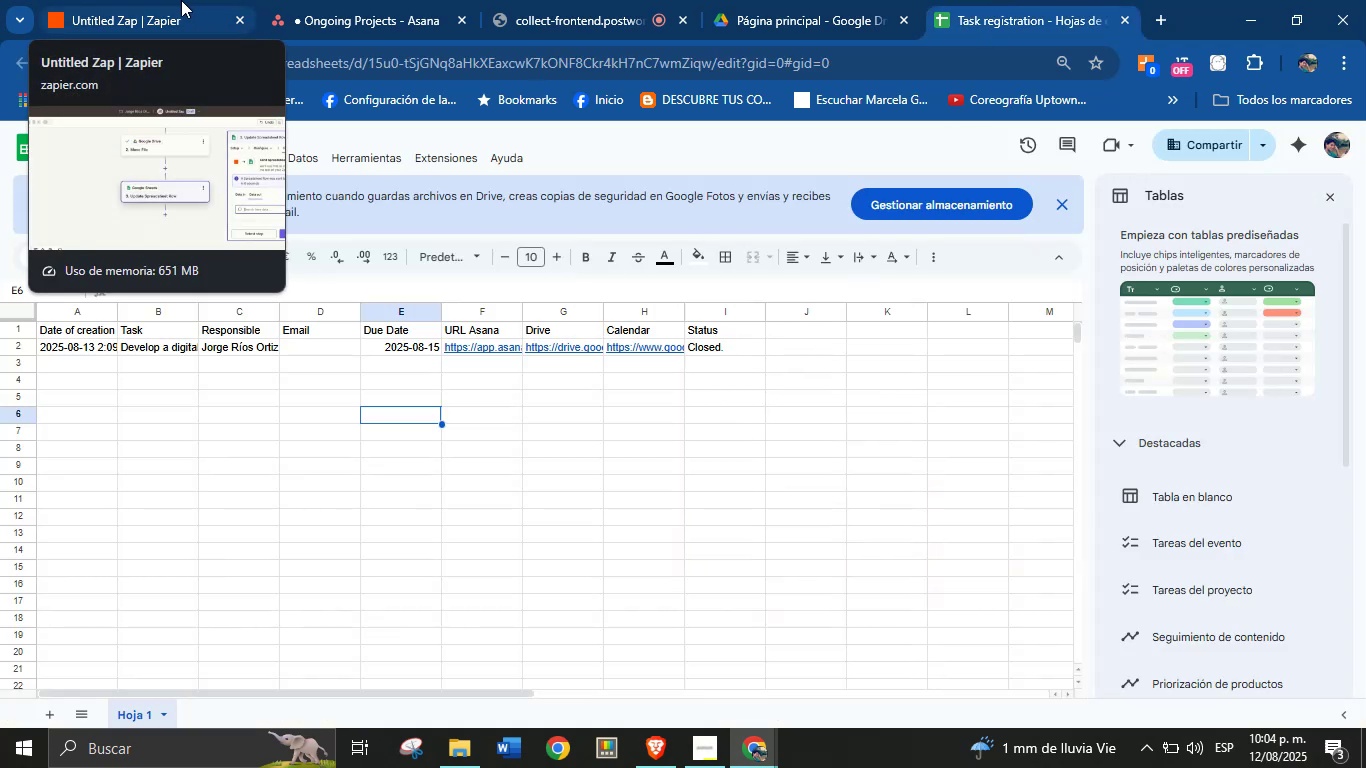 
left_click([181, 0])
 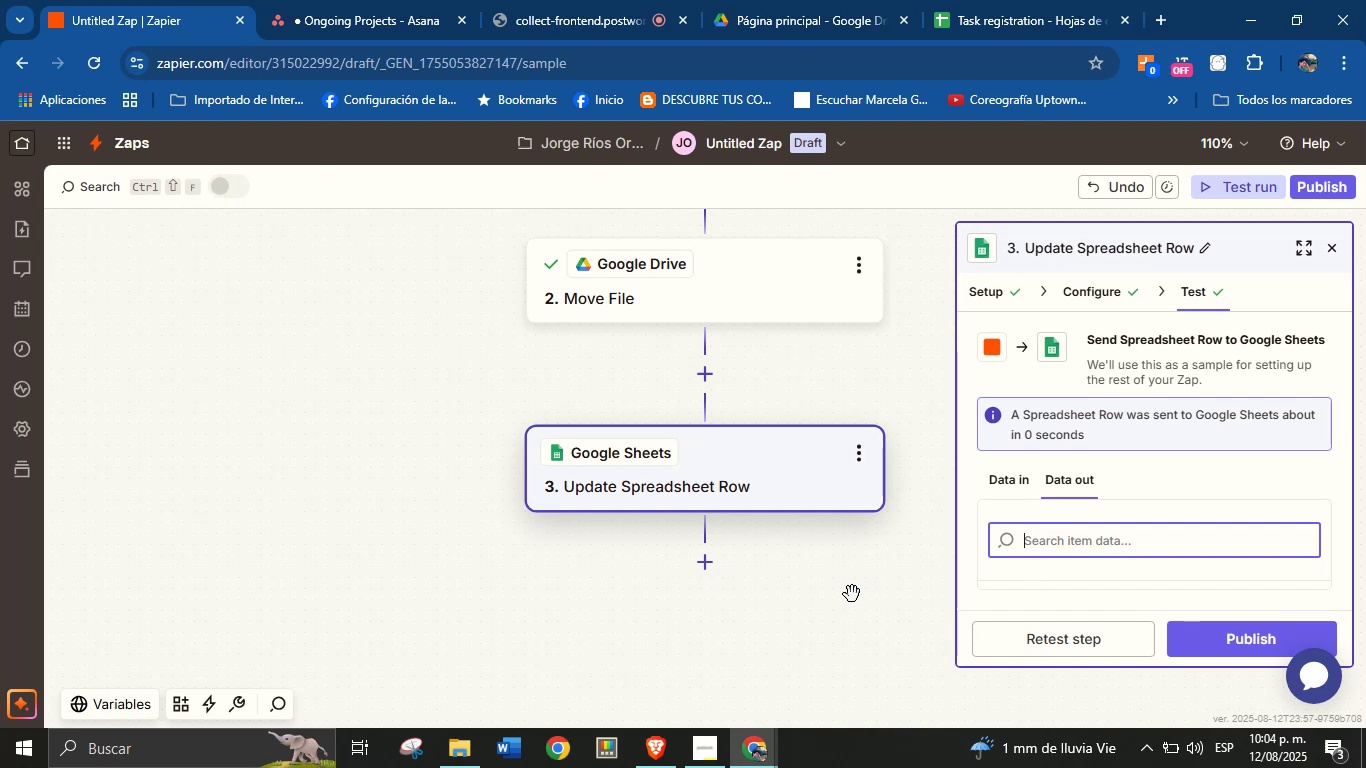 
mouse_move([718, 591])
 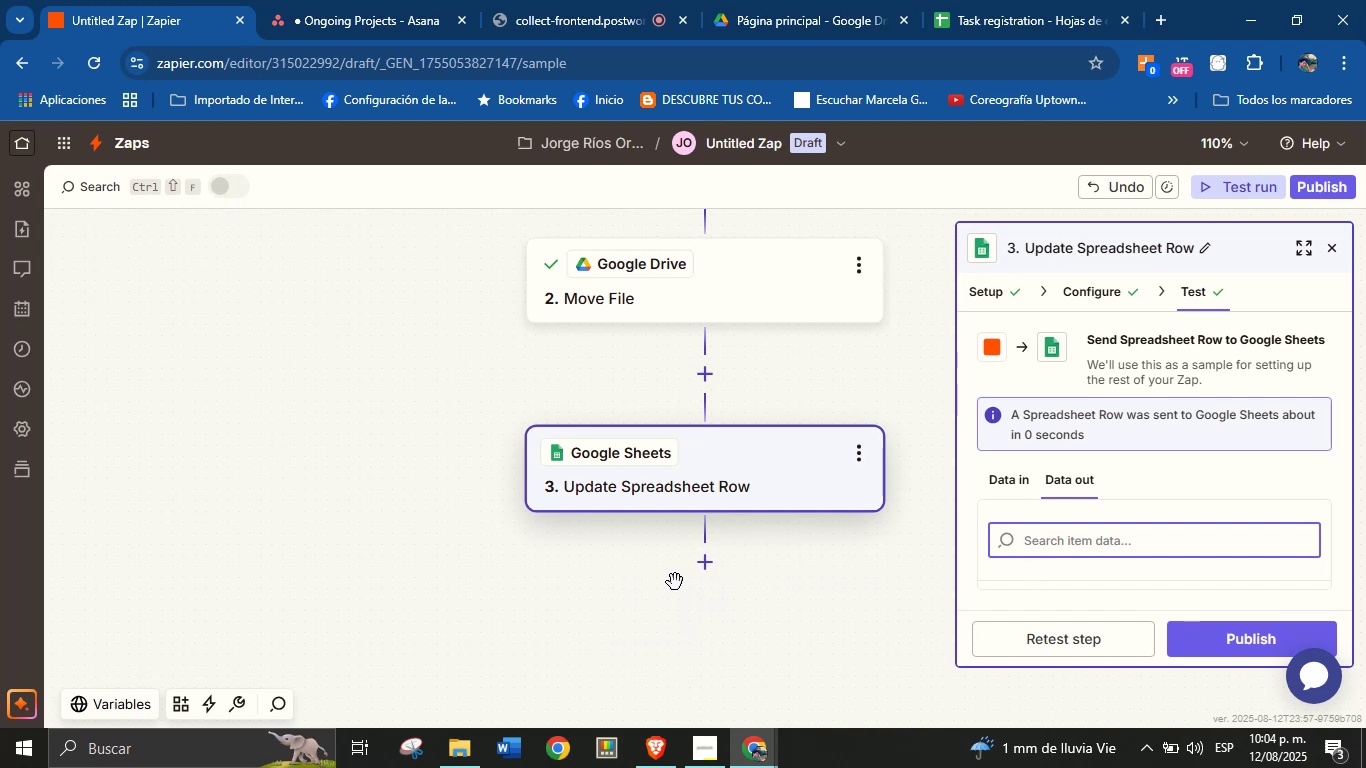 
left_click([694, 566])
 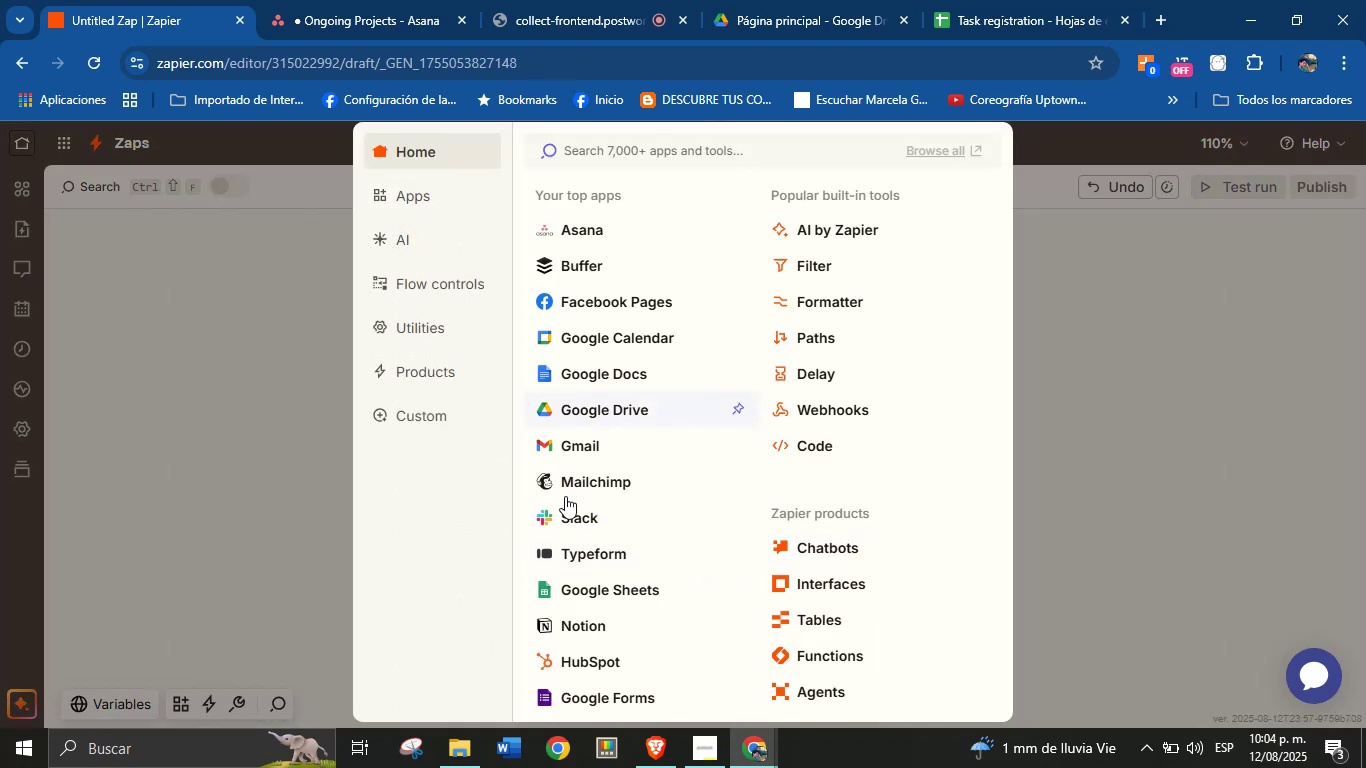 
left_click([577, 512])
 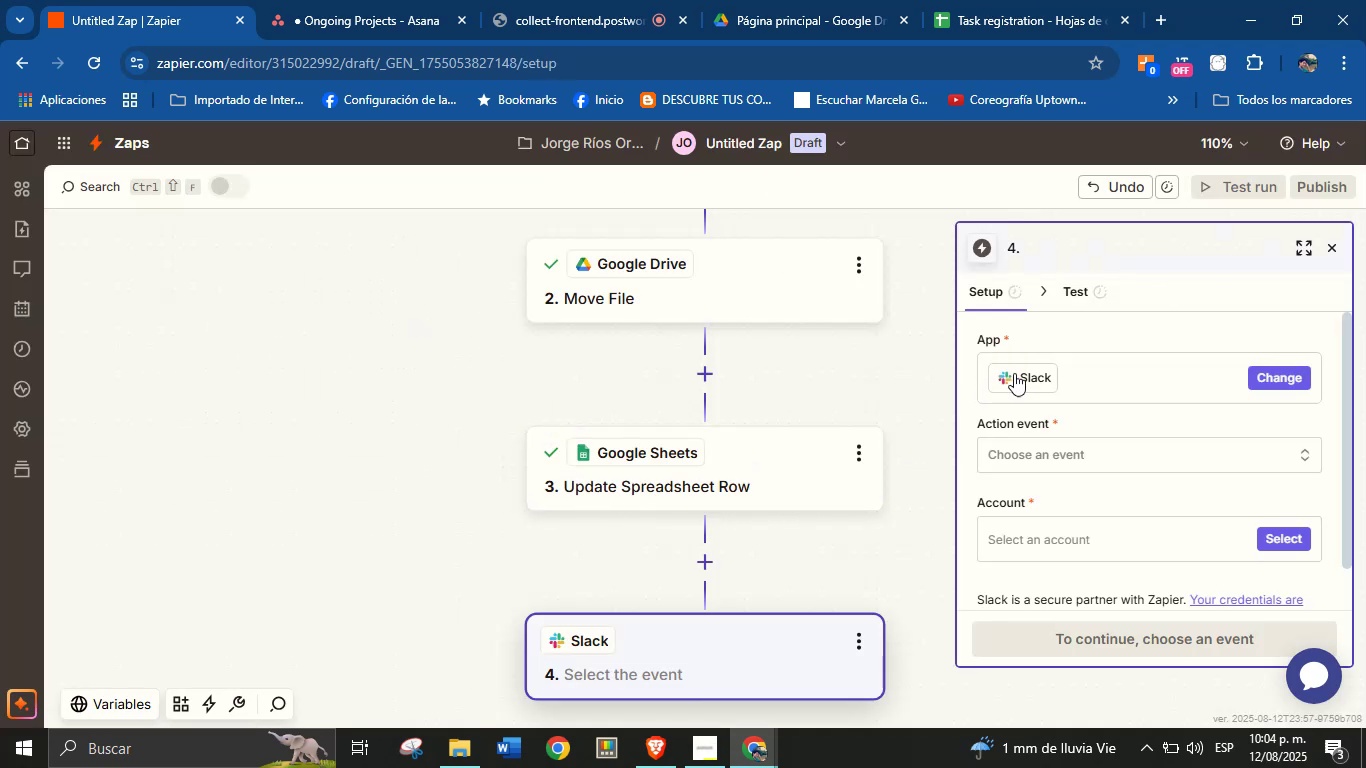 
left_click([1076, 458])
 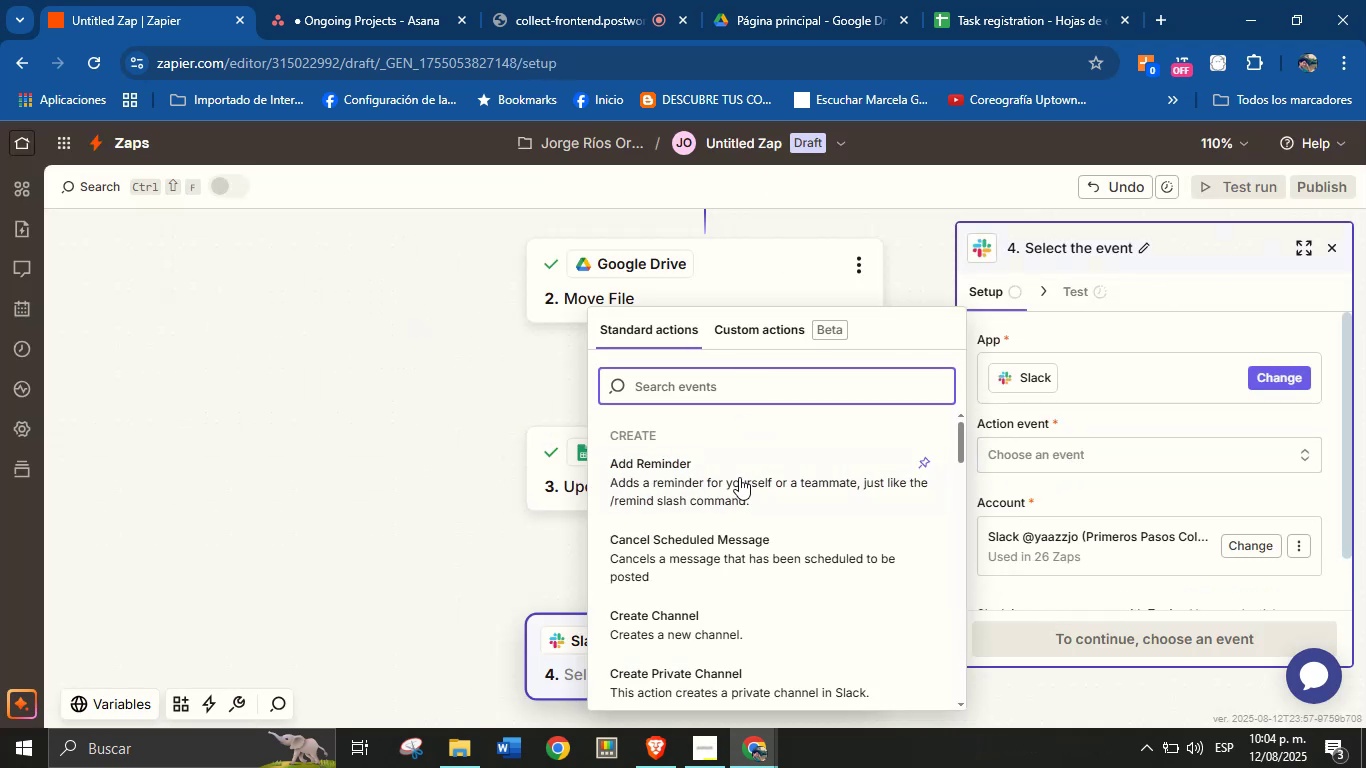 
type(creat)
 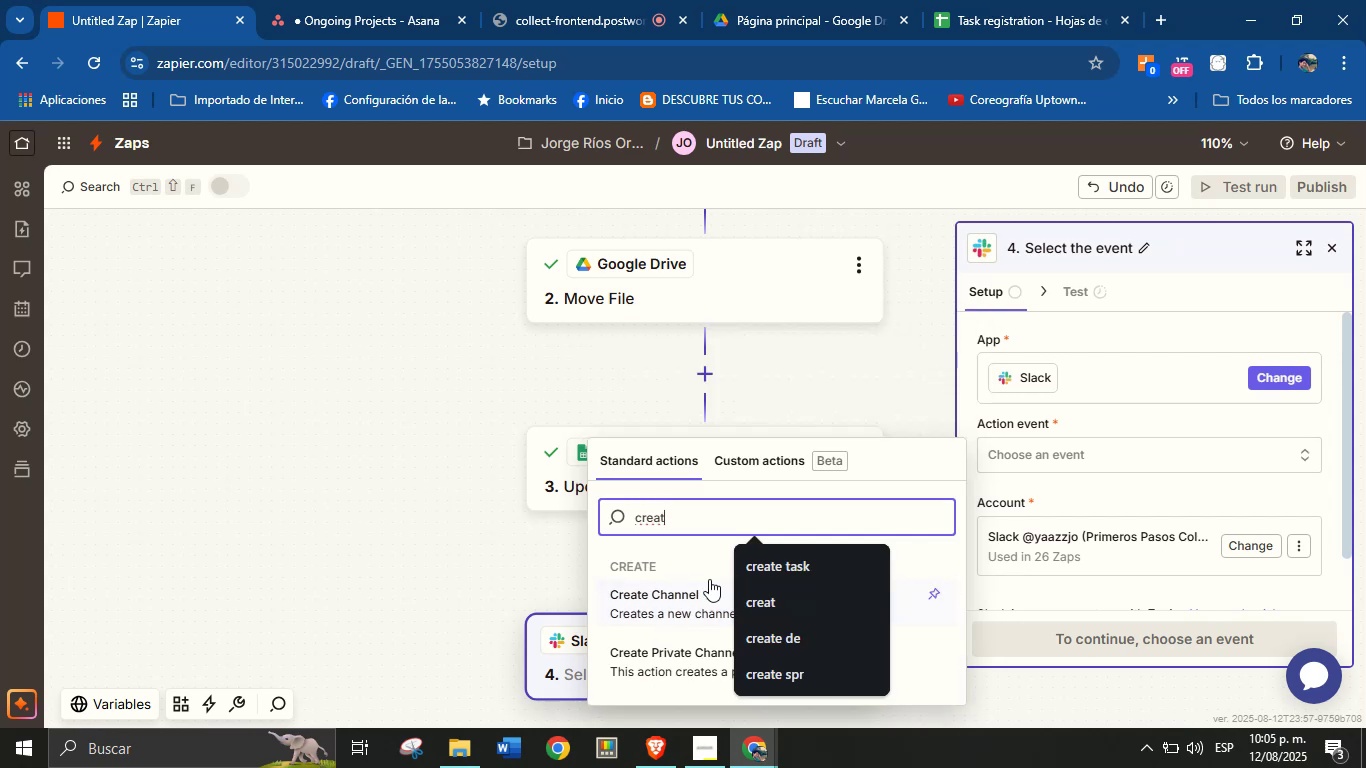 
left_click([850, 519])
 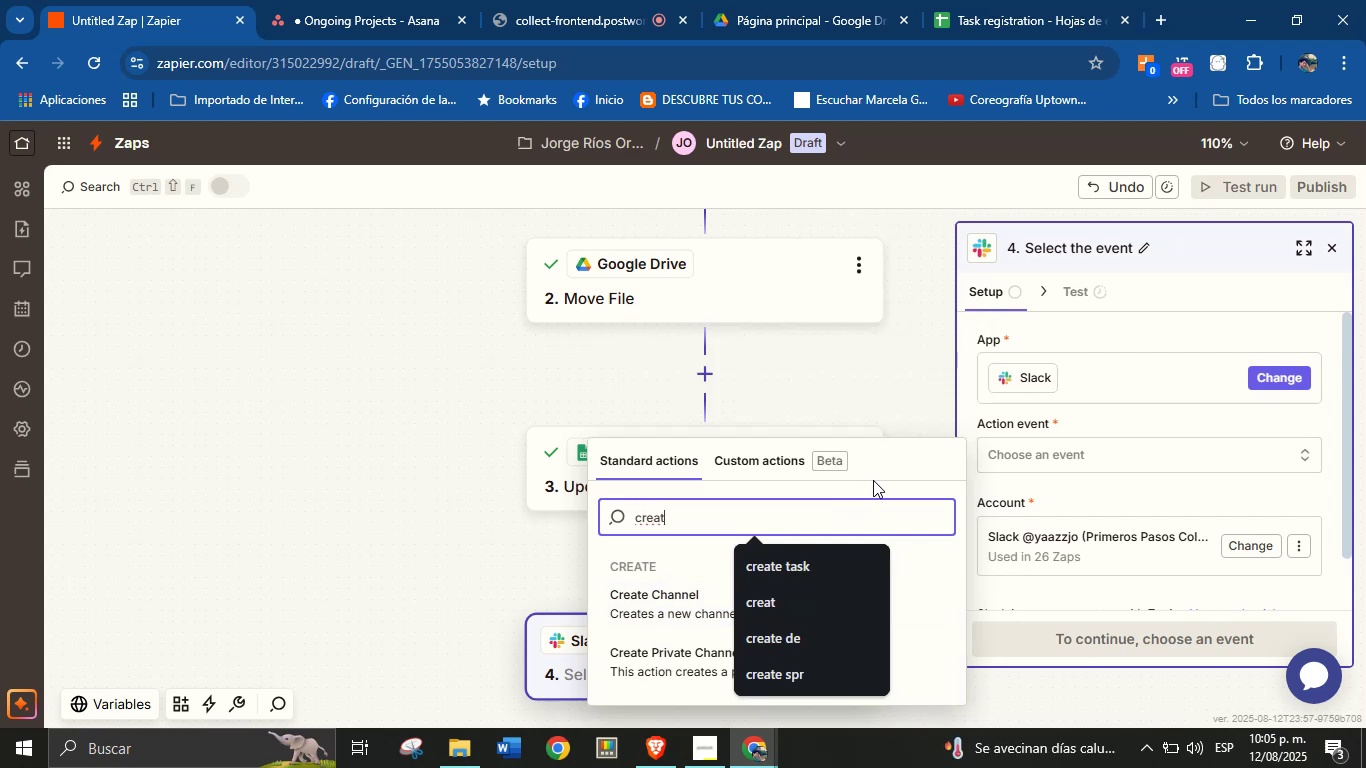 
left_click([886, 463])
 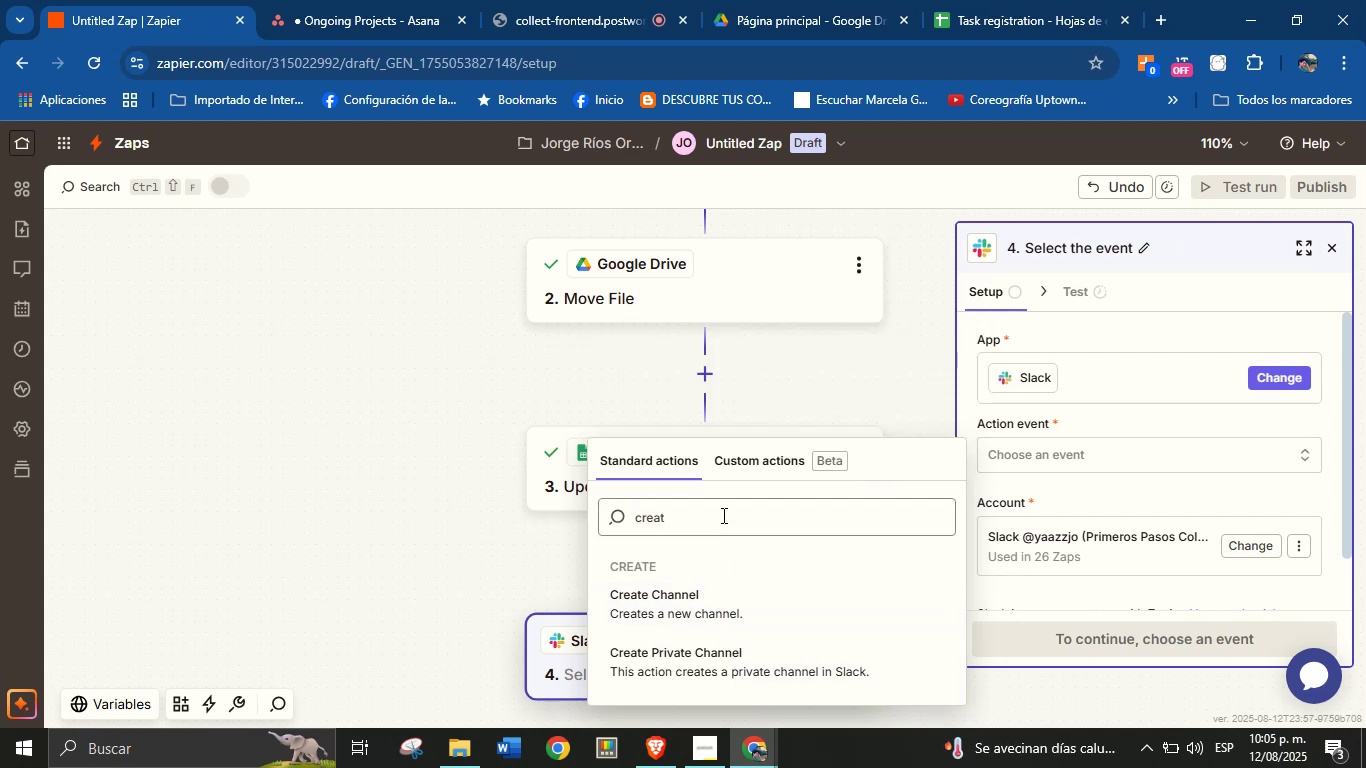 
wait(5.47)
 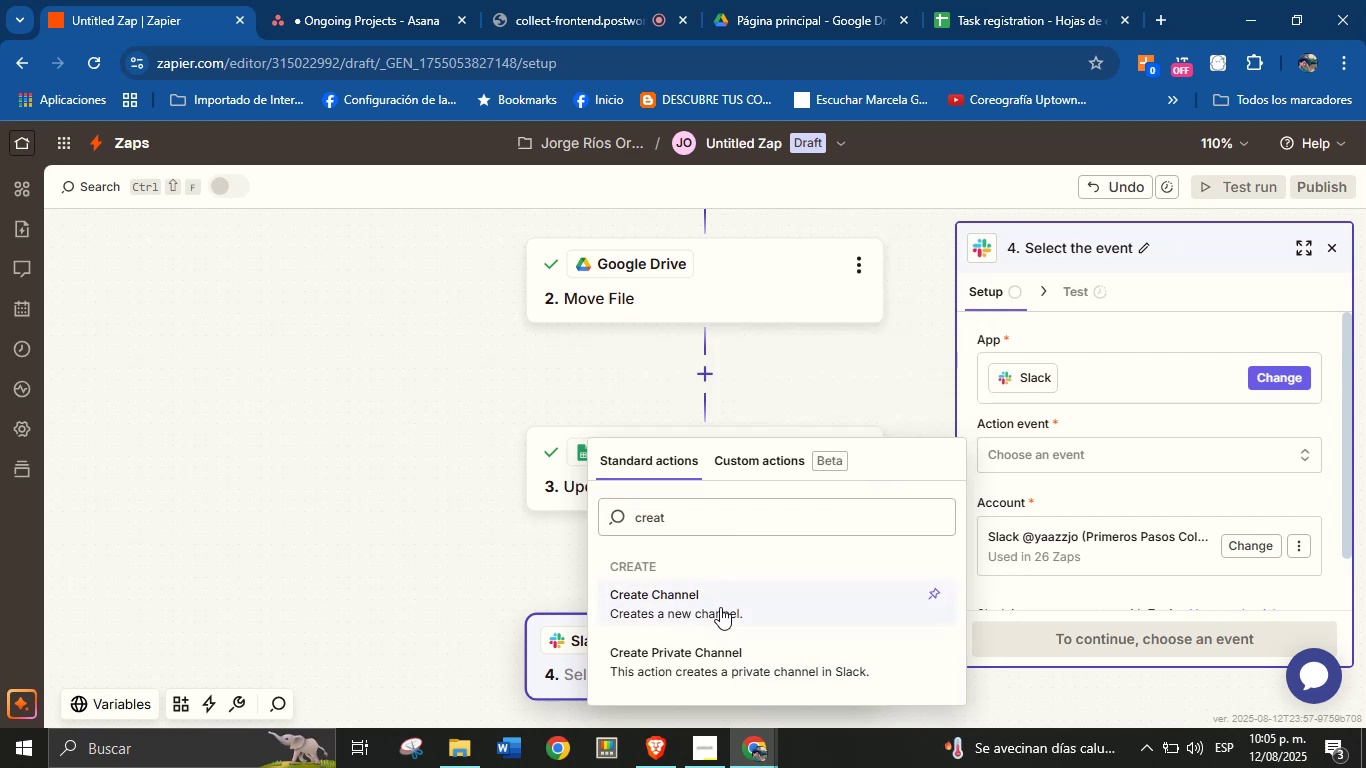 
double_click([722, 515])
 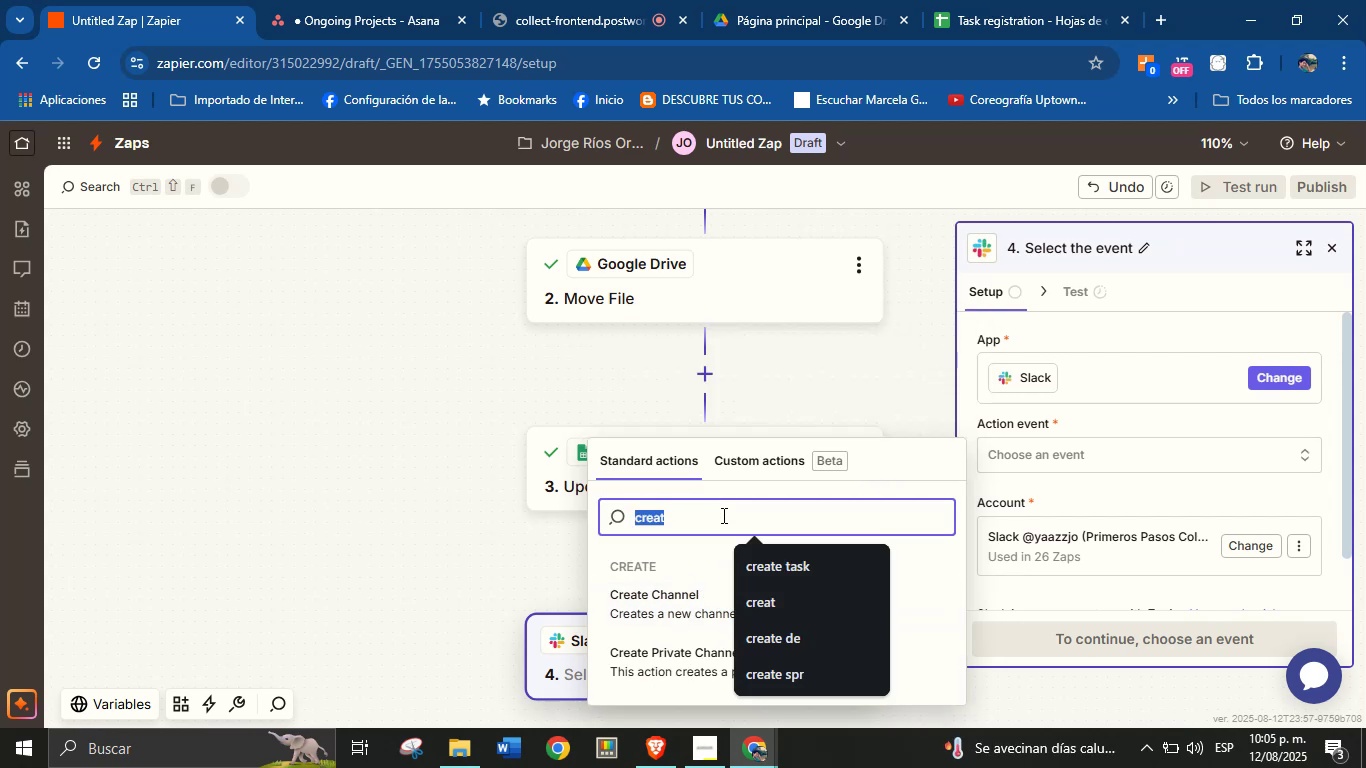 
triple_click([722, 515])
 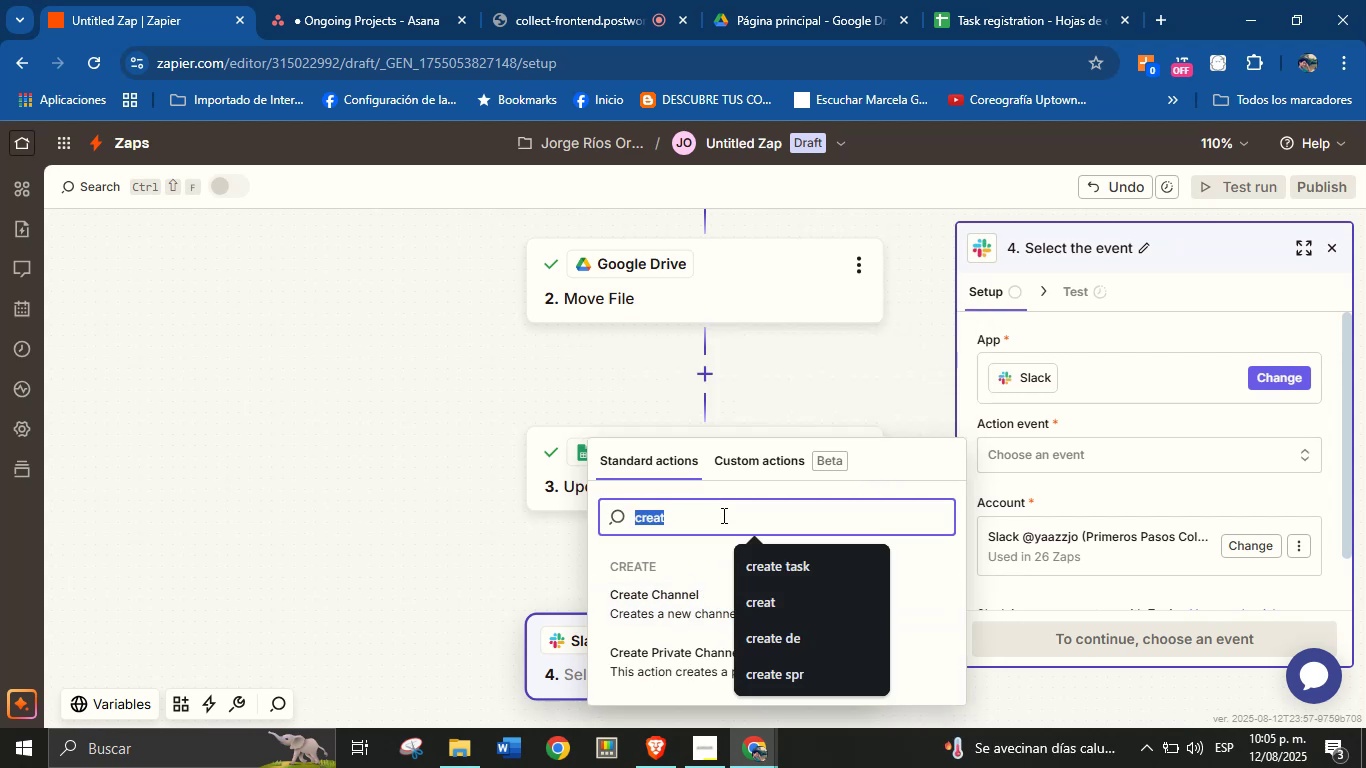 
type(send)
 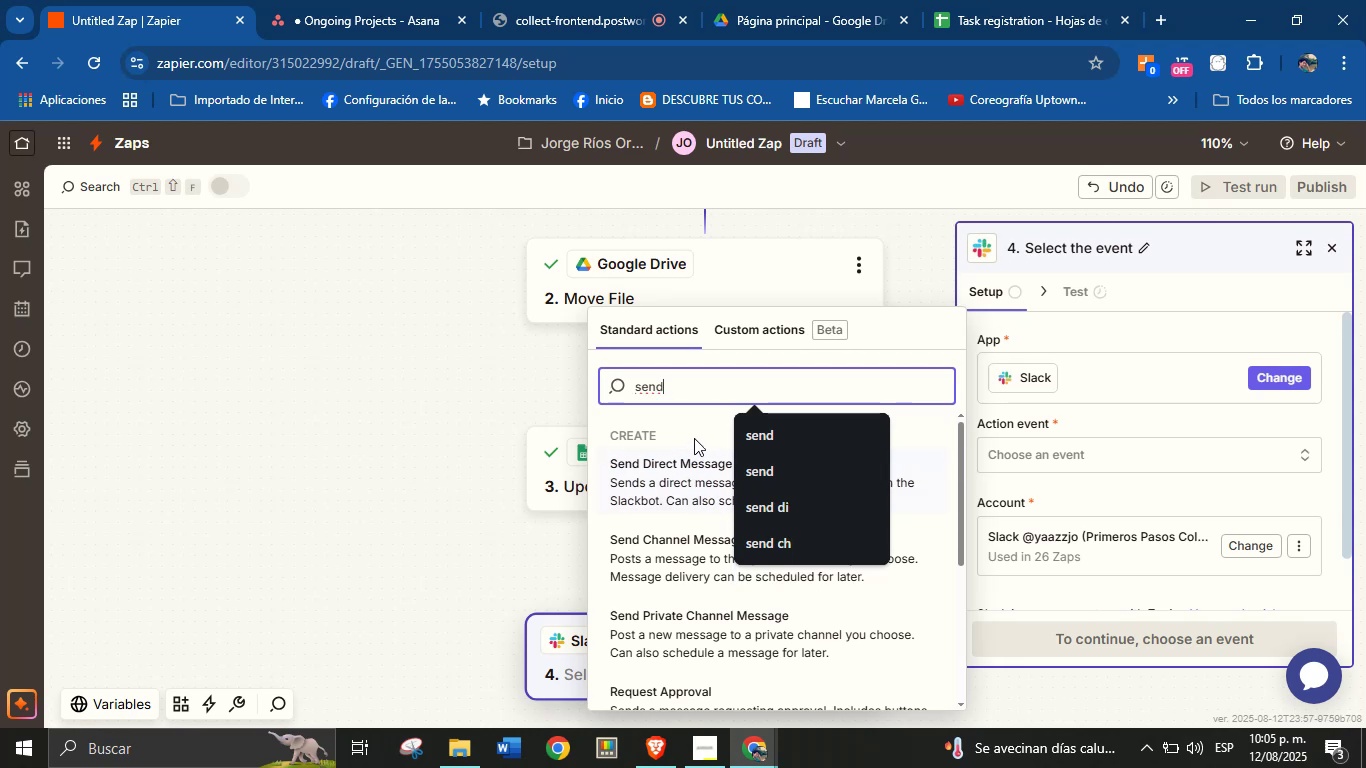 
left_click([663, 558])
 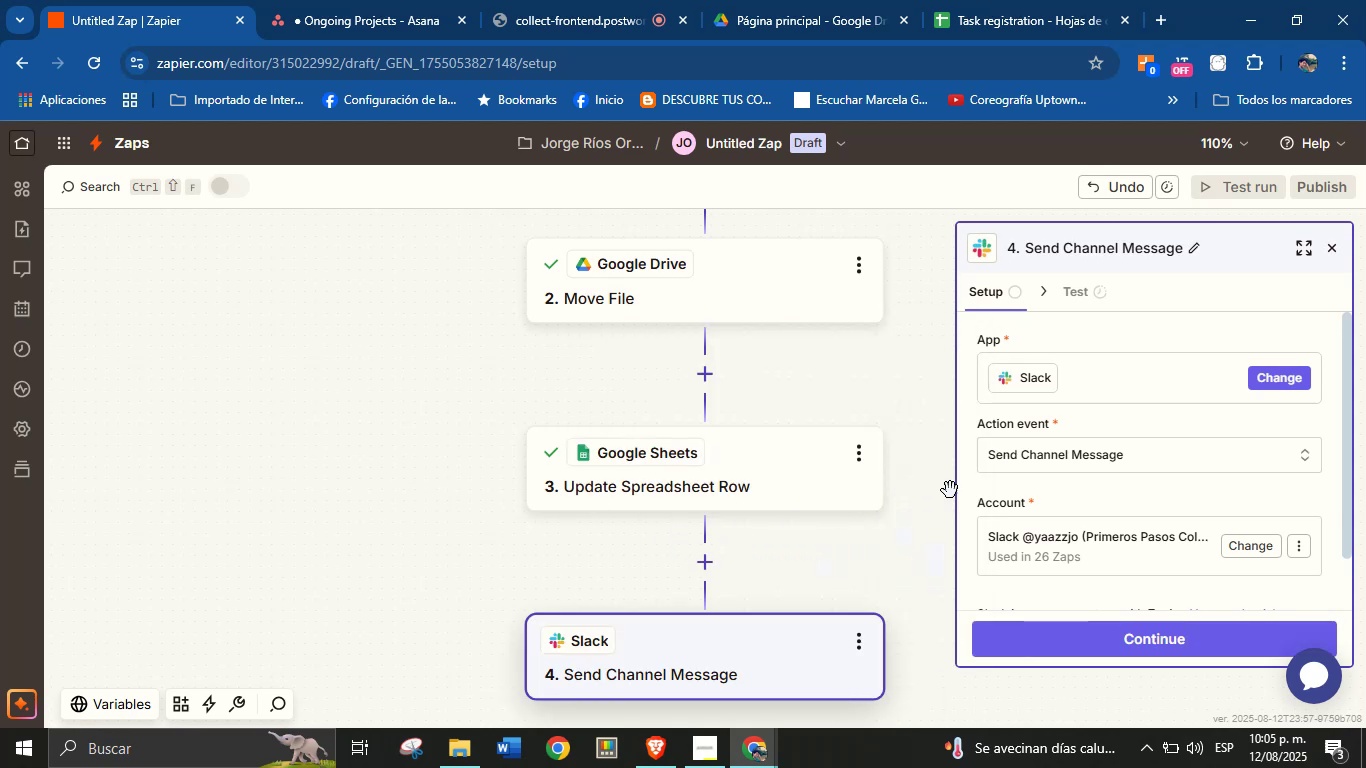 
scroll: coordinate [1116, 515], scroll_direction: down, amount: 3.0
 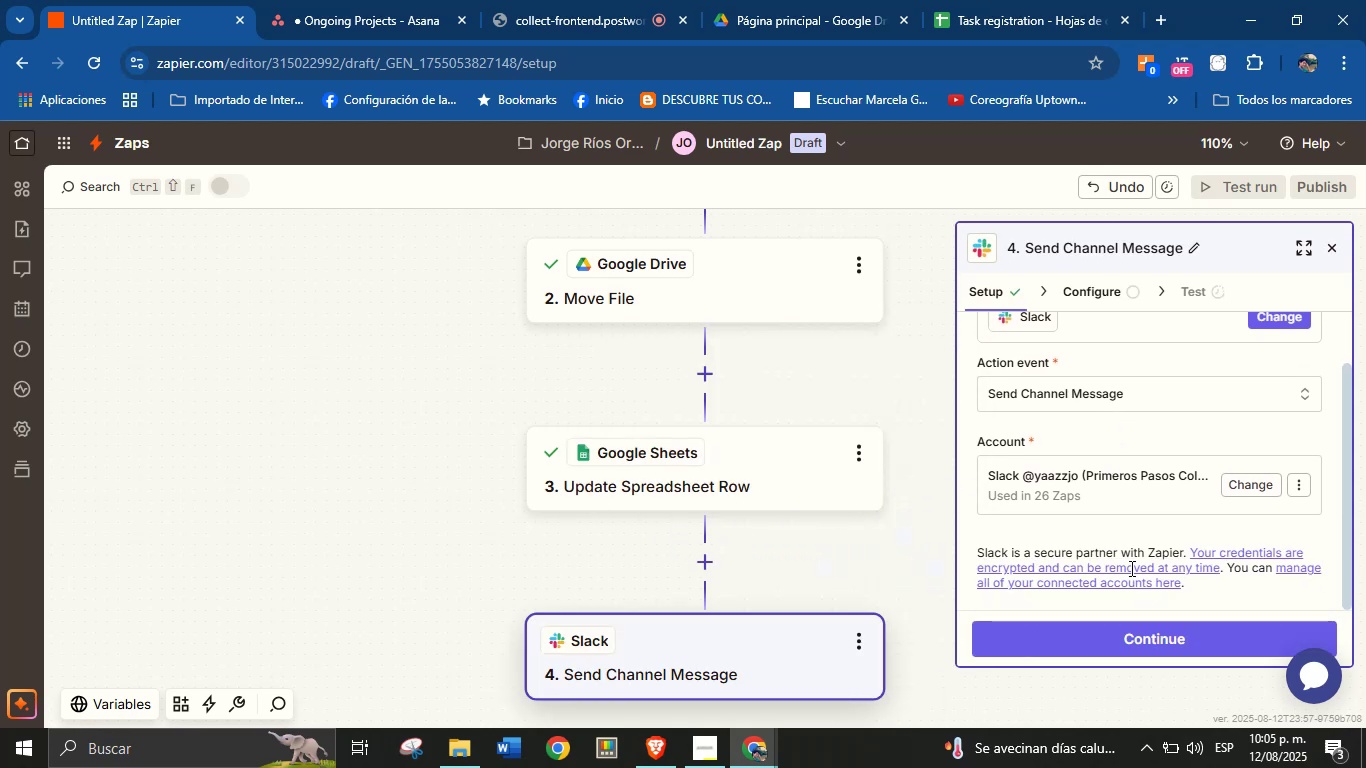 
left_click([1139, 643])
 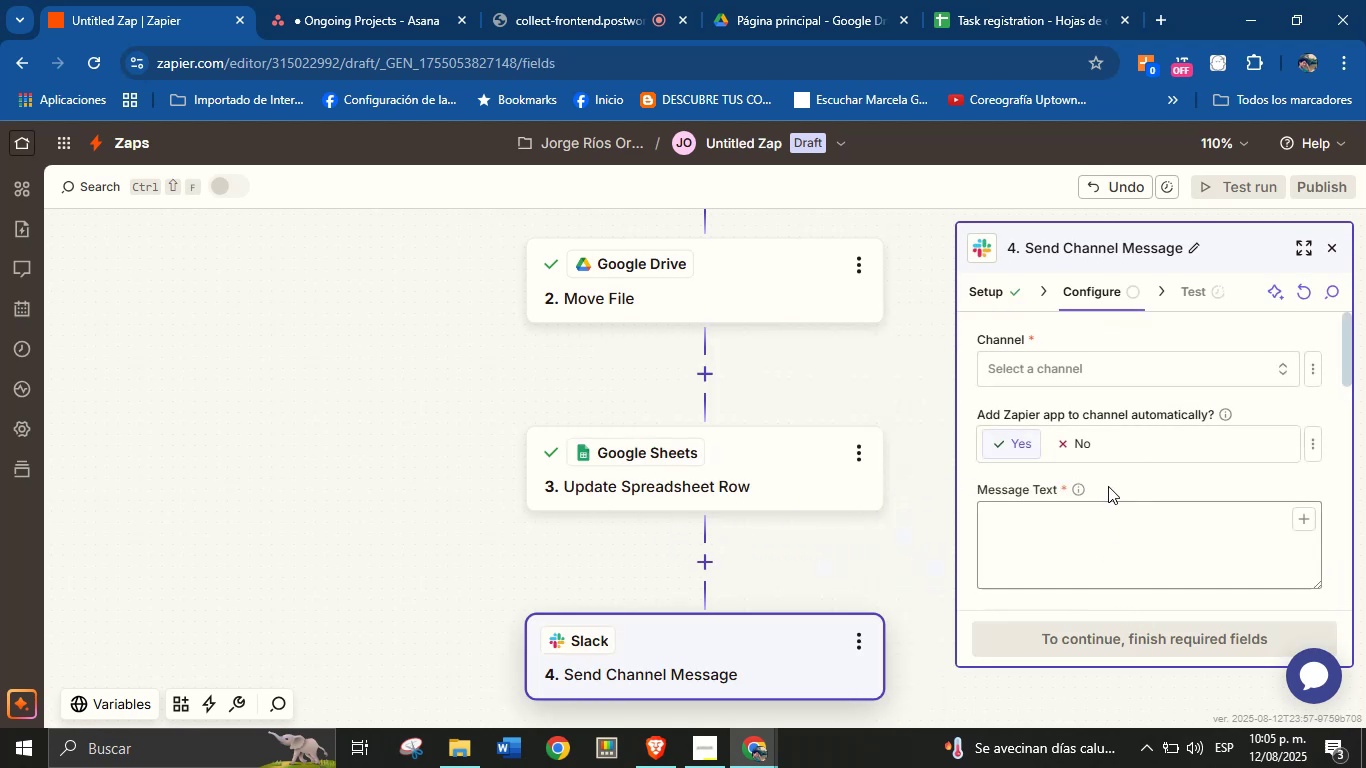 
left_click([1090, 365])
 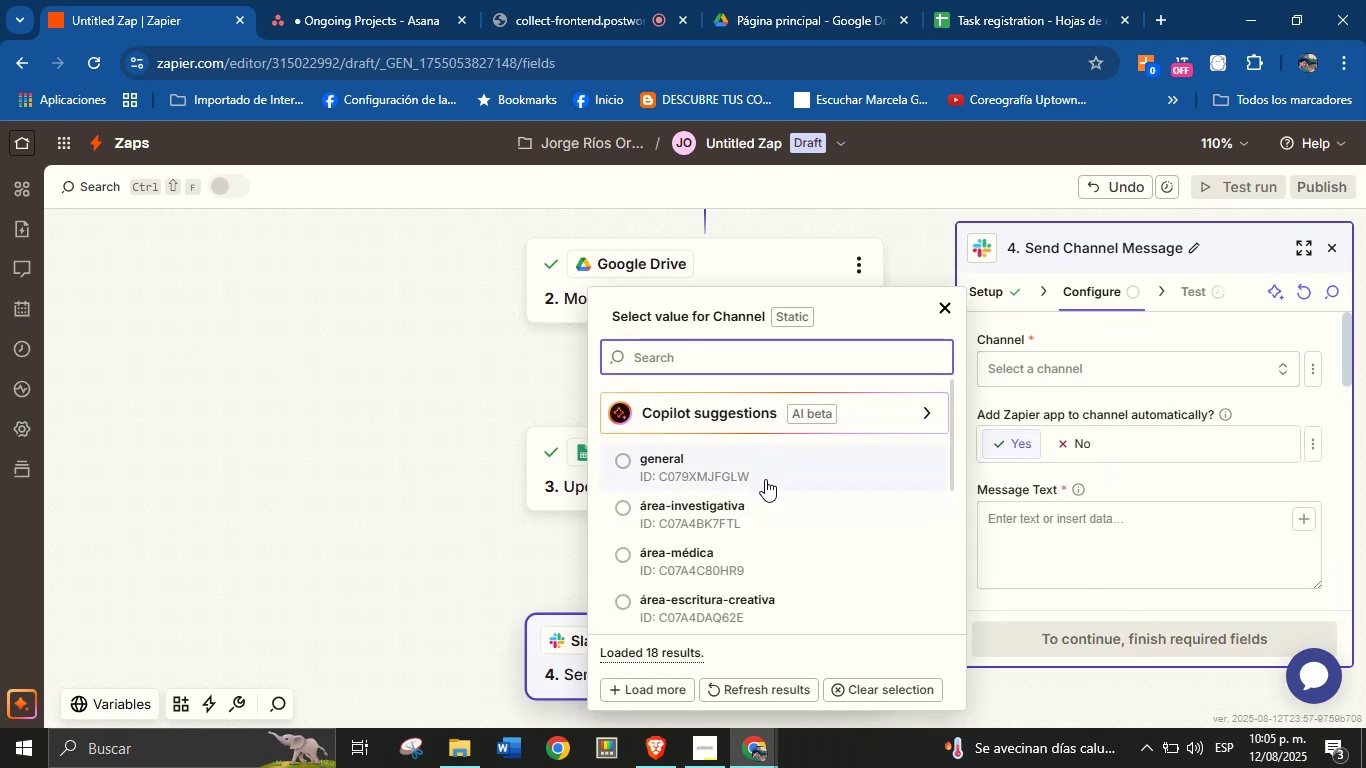 
left_click([760, 513])
 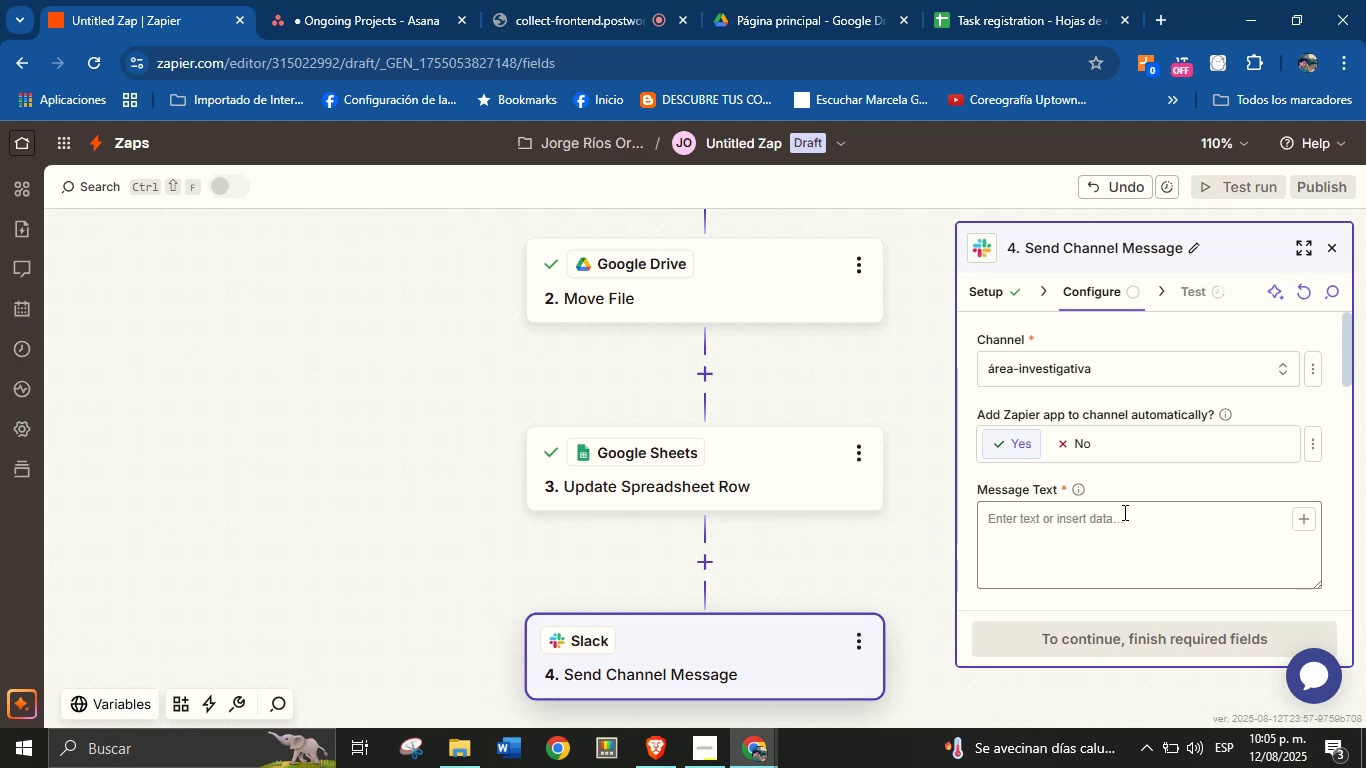 
left_click([1150, 518])
 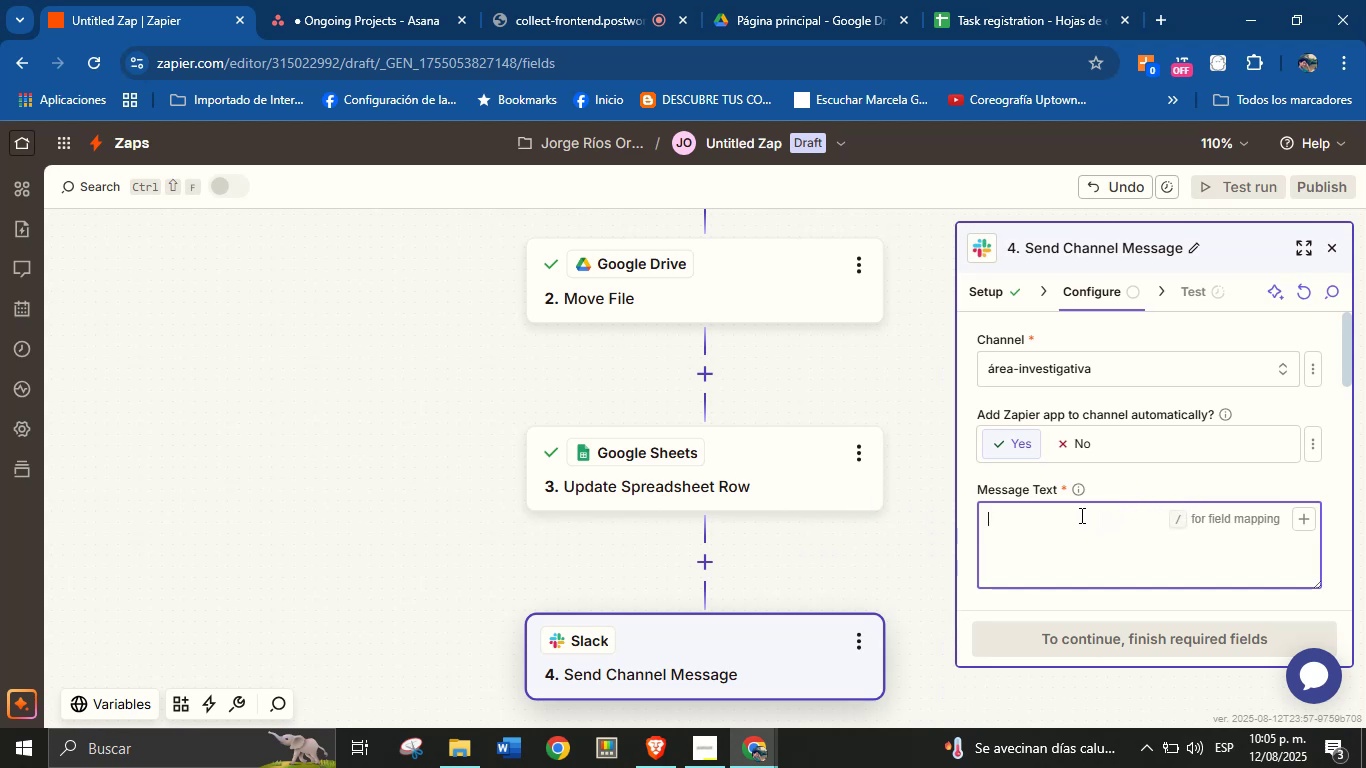 
wait(8.75)
 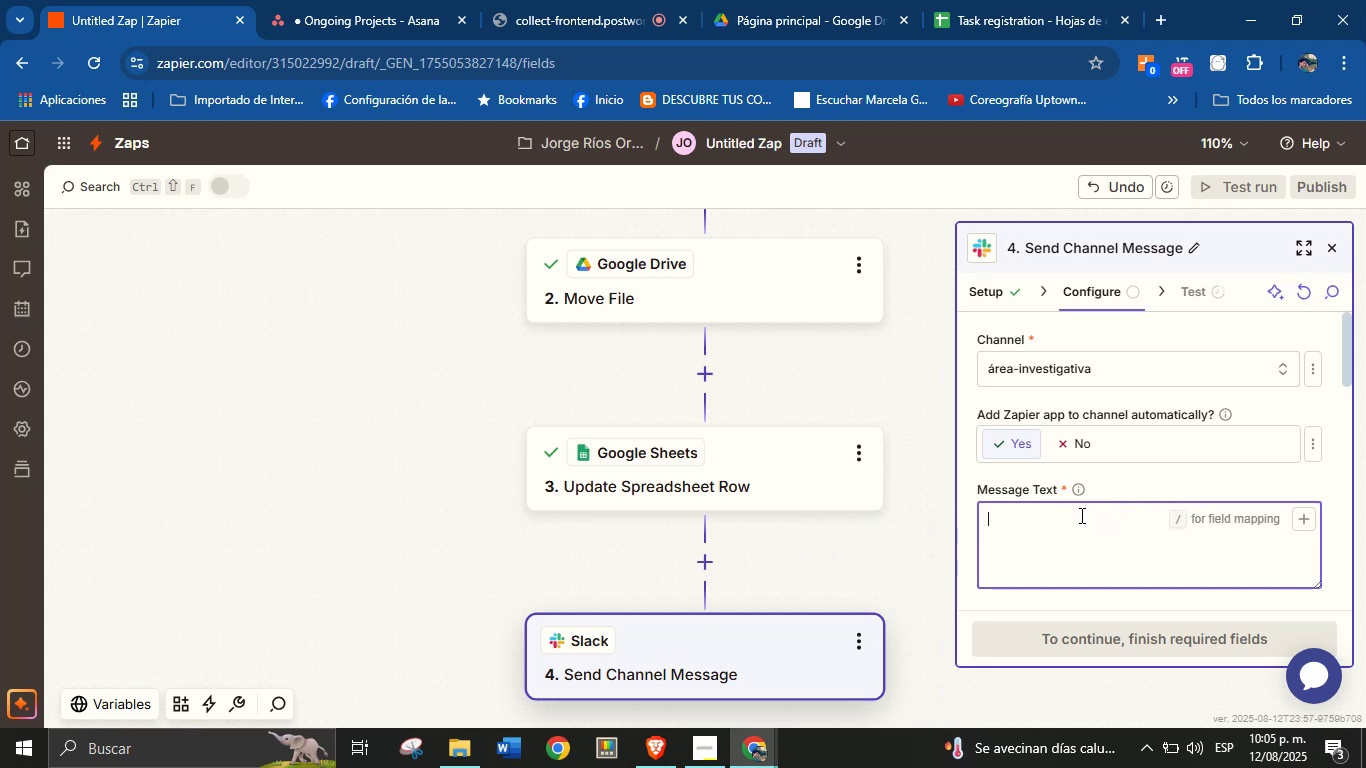 
type(Project> )
 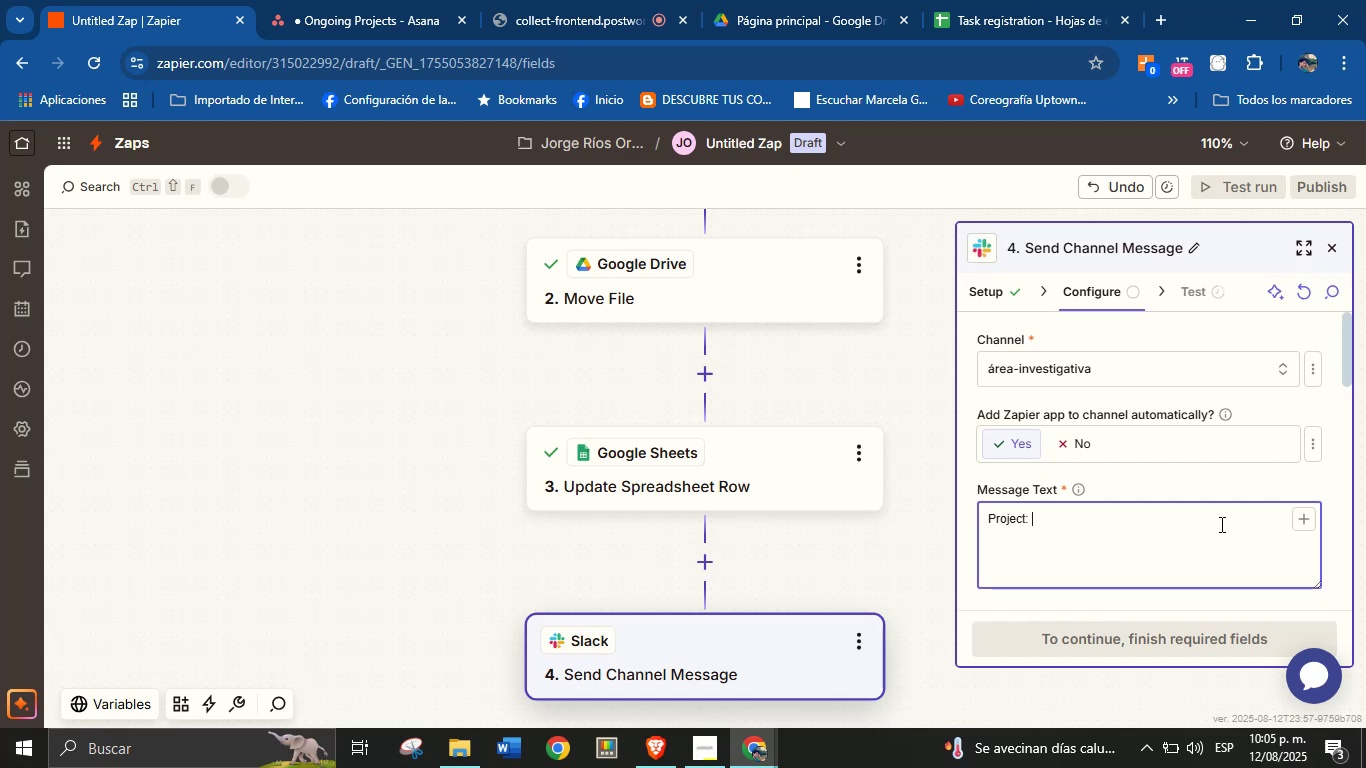 
left_click([1297, 523])
 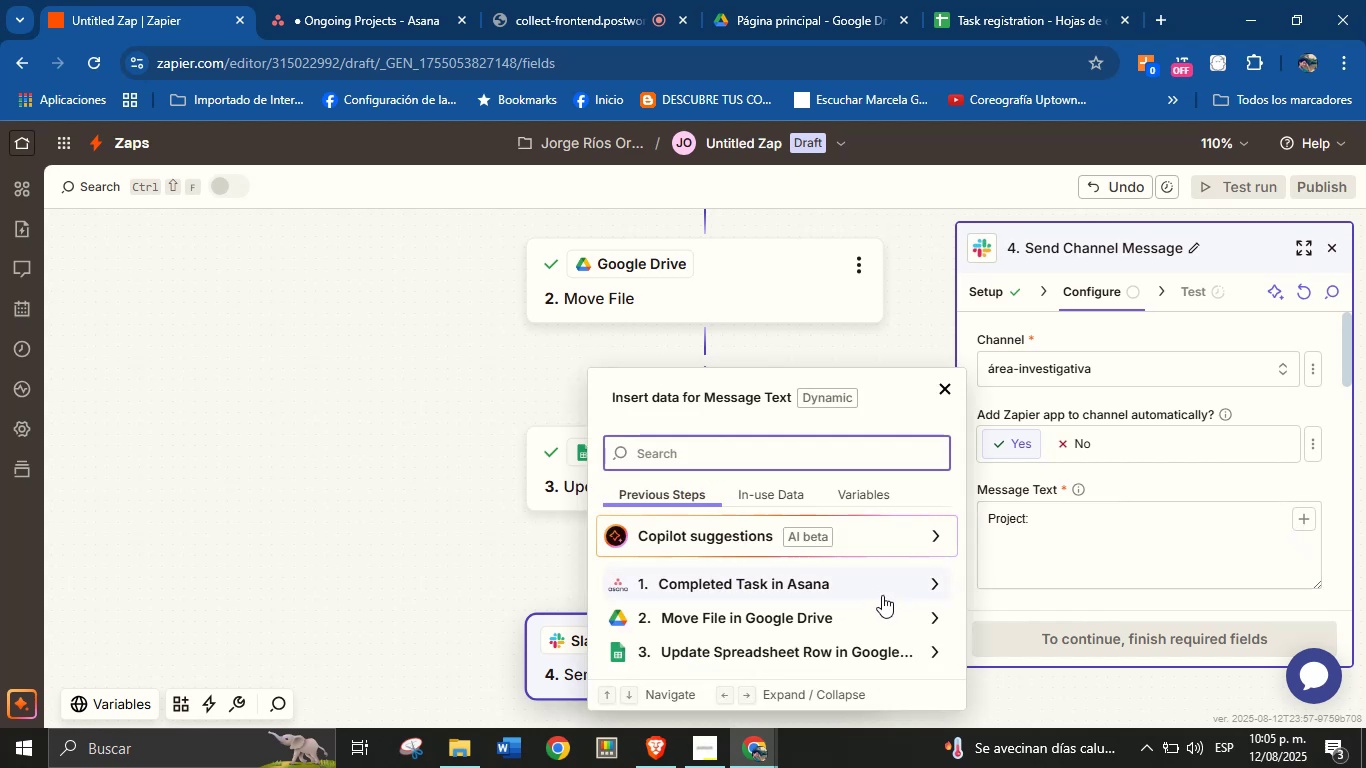 
scroll: coordinate [857, 602], scroll_direction: down, amount: 3.0
 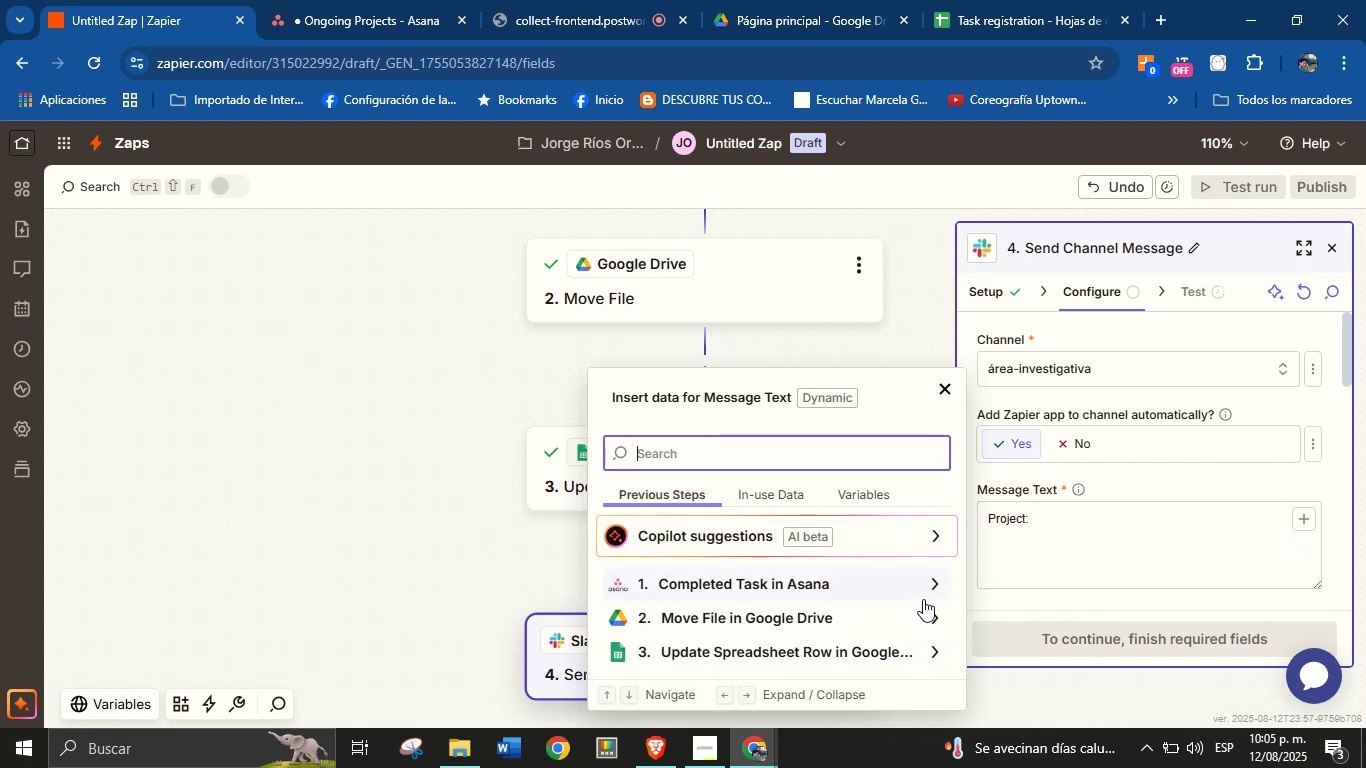 
left_click([933, 586])
 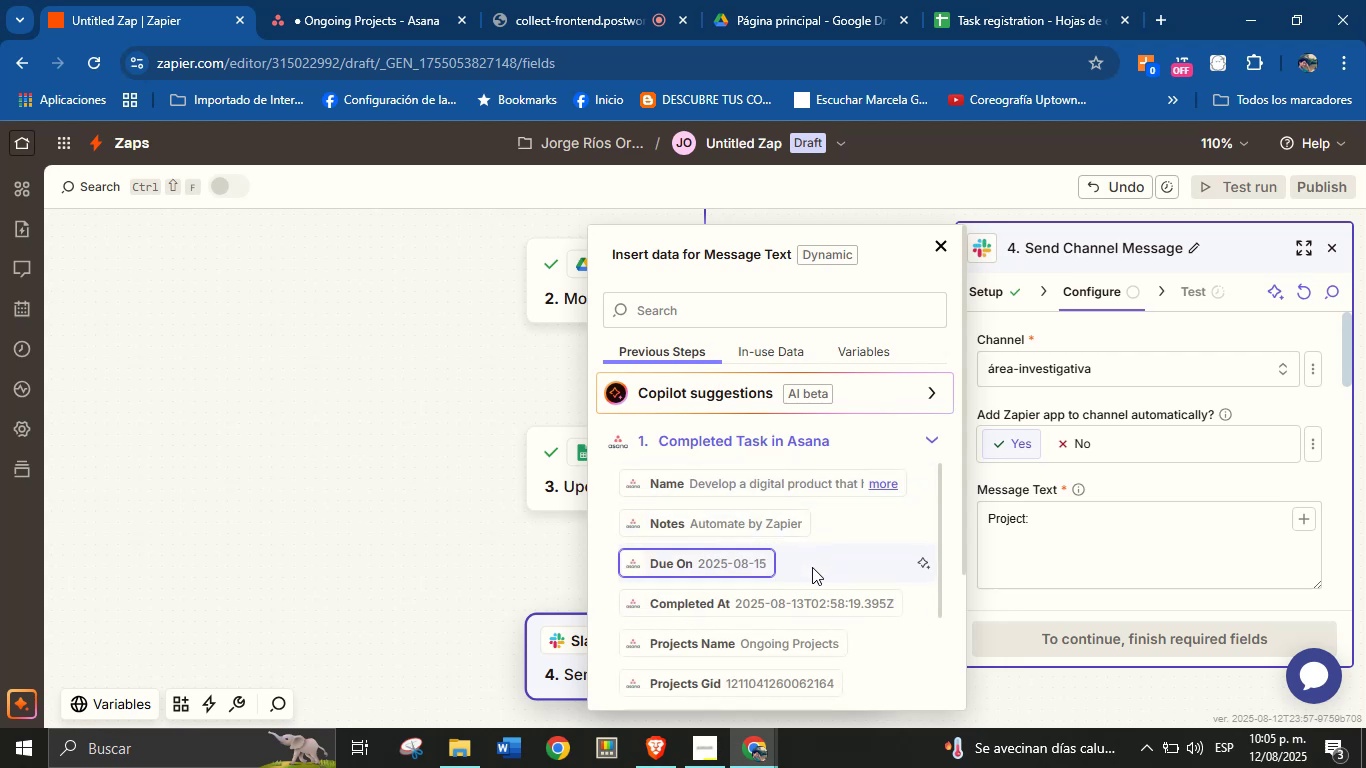 
scroll: coordinate [791, 561], scroll_direction: down, amount: 3.0
 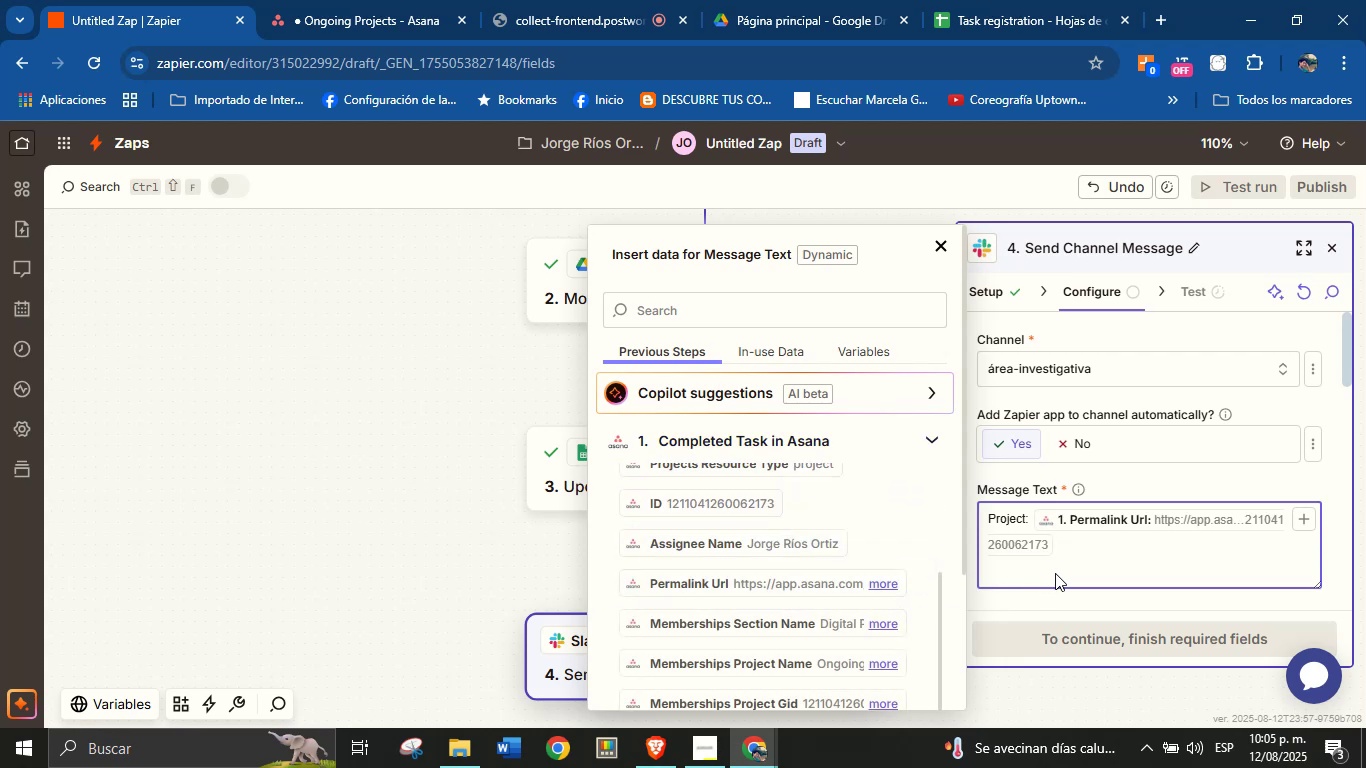 
type( closed.)
 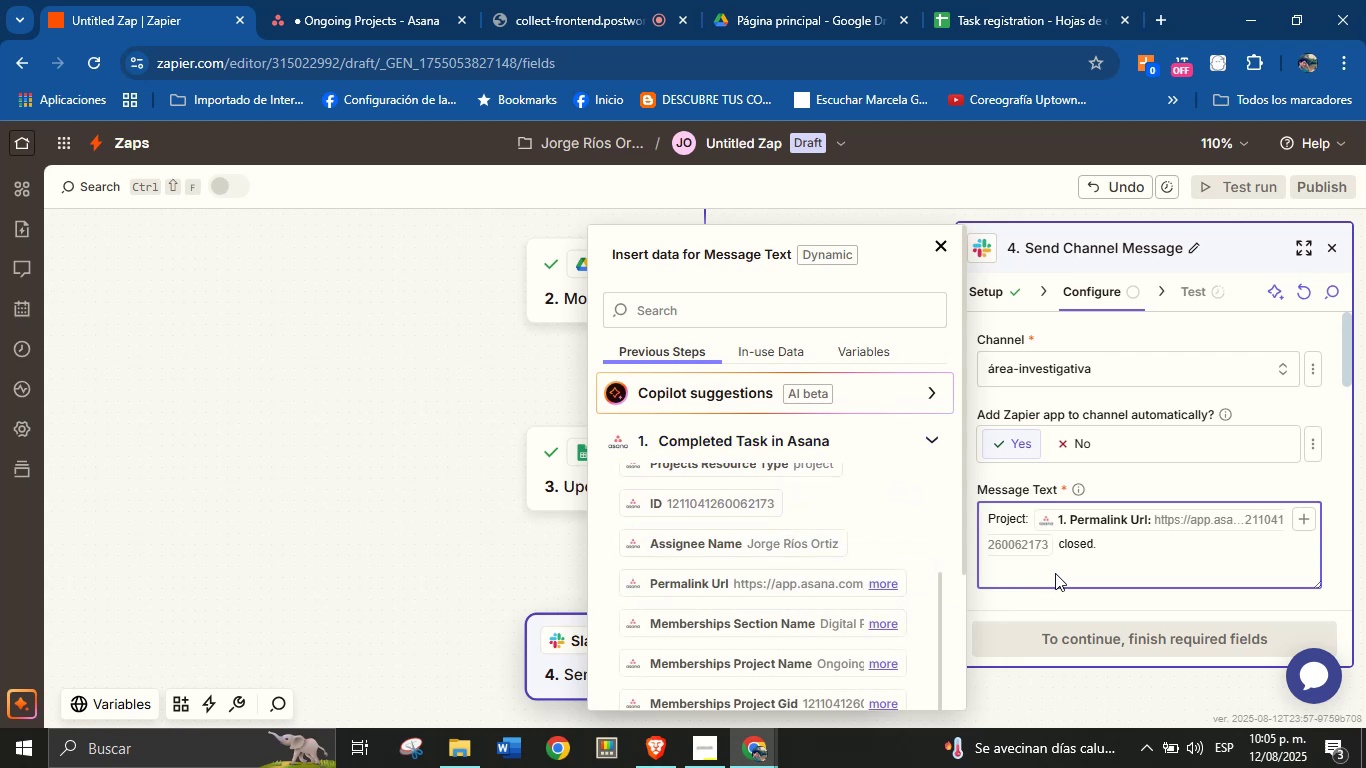 
left_click([1094, 597])
 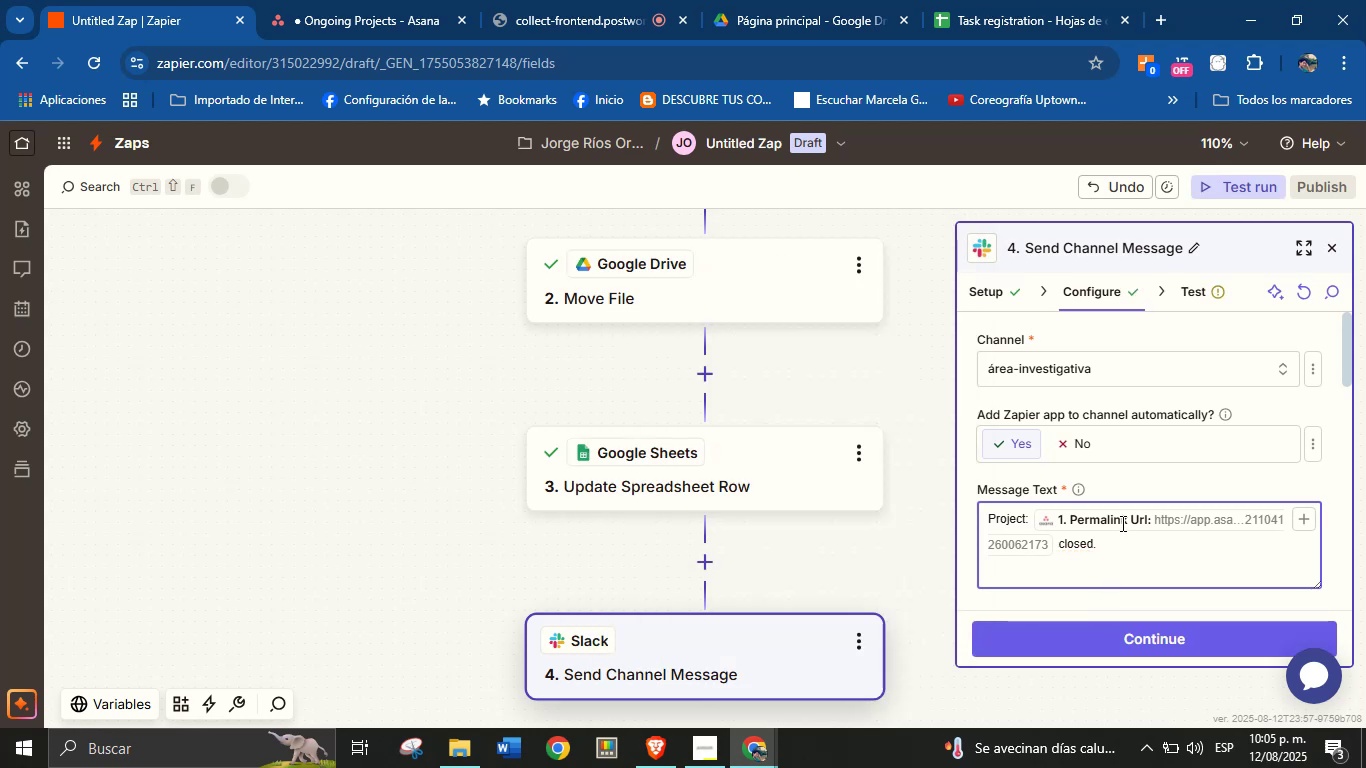 
scroll: coordinate [1126, 506], scroll_direction: none, amount: 0.0
 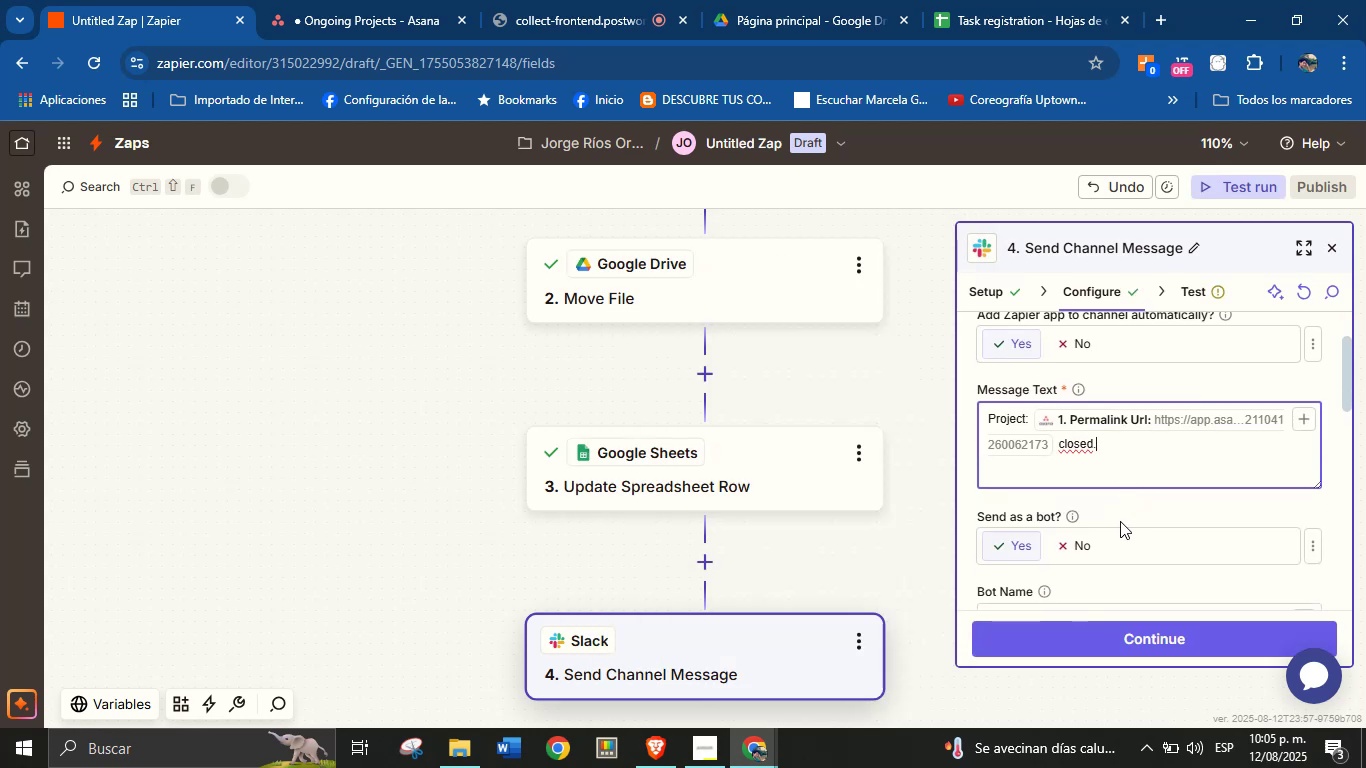 
scroll: coordinate [1120, 521], scroll_direction: down, amount: 1.0
 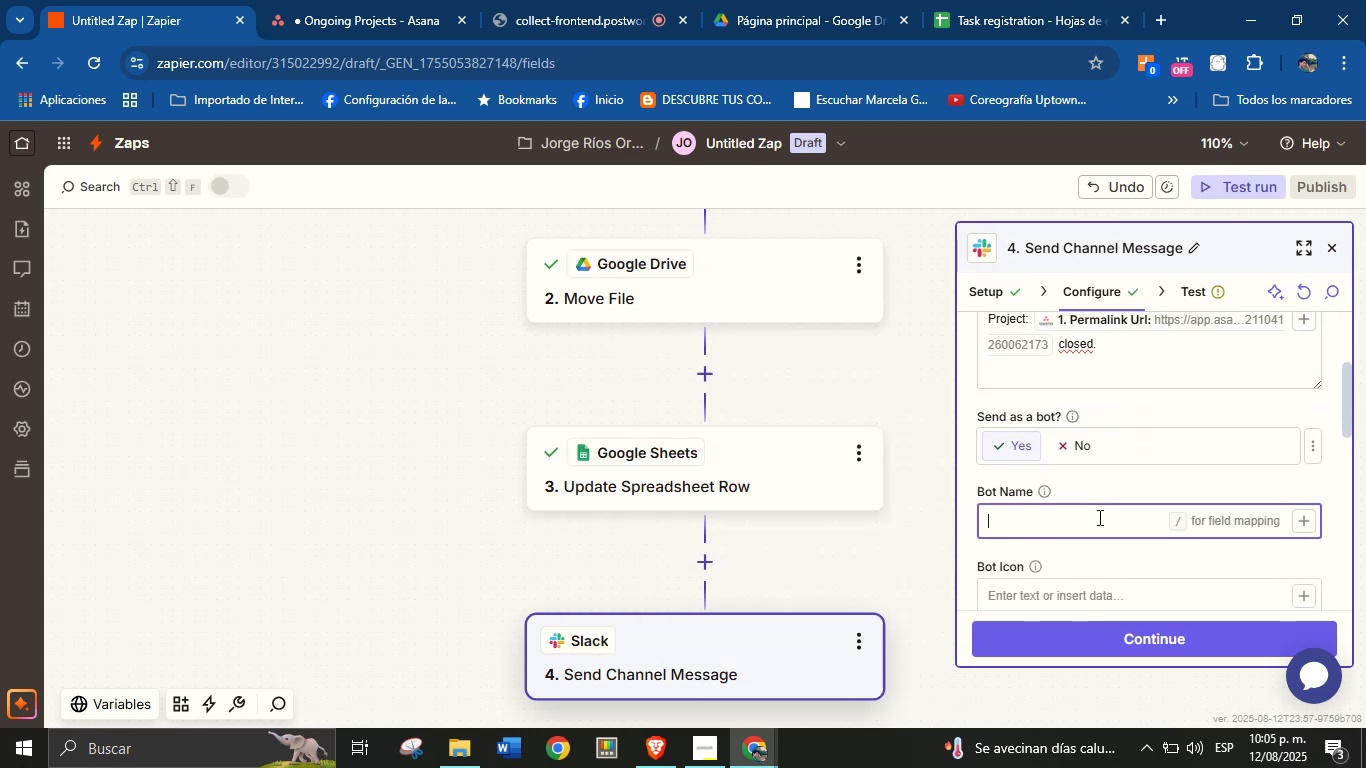 
type(Orenji from ColJob)
 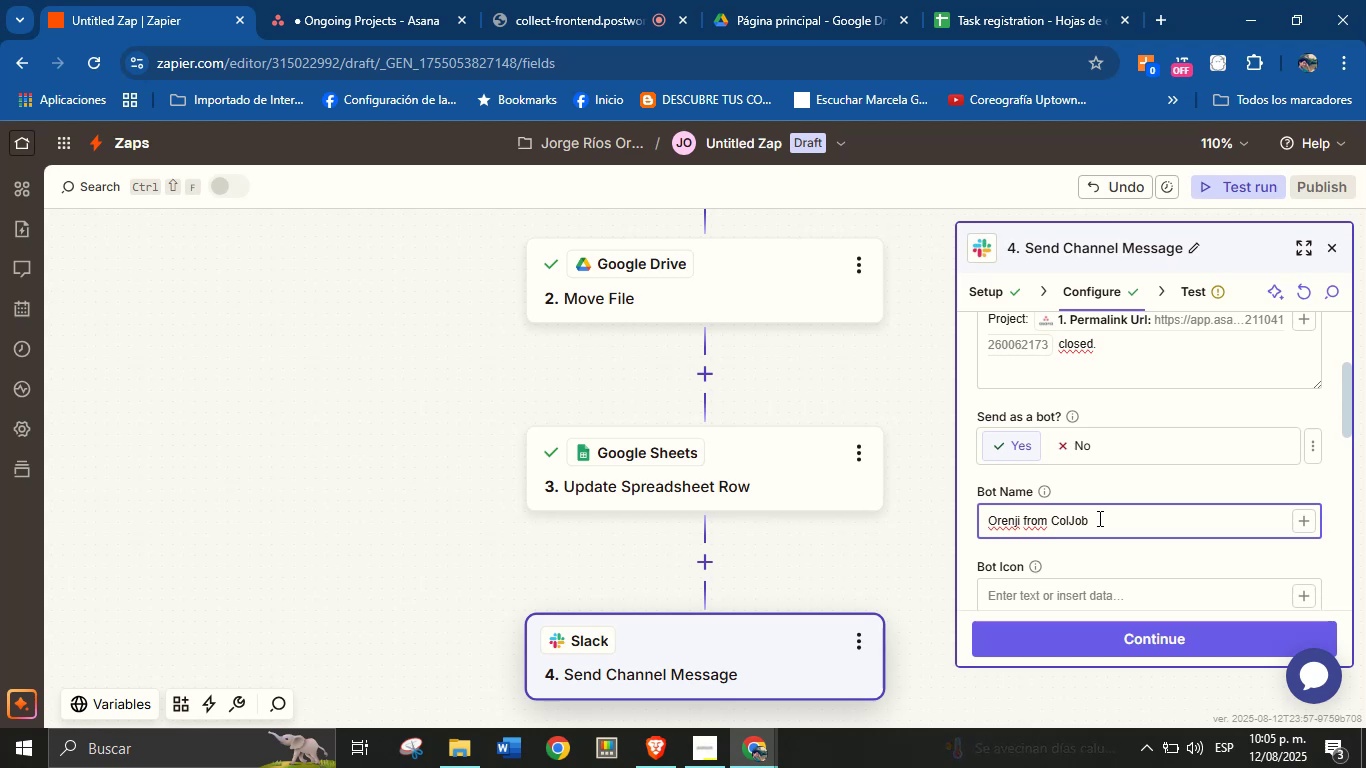 
scroll: coordinate [1160, 455], scroll_direction: down, amount: 9.0
 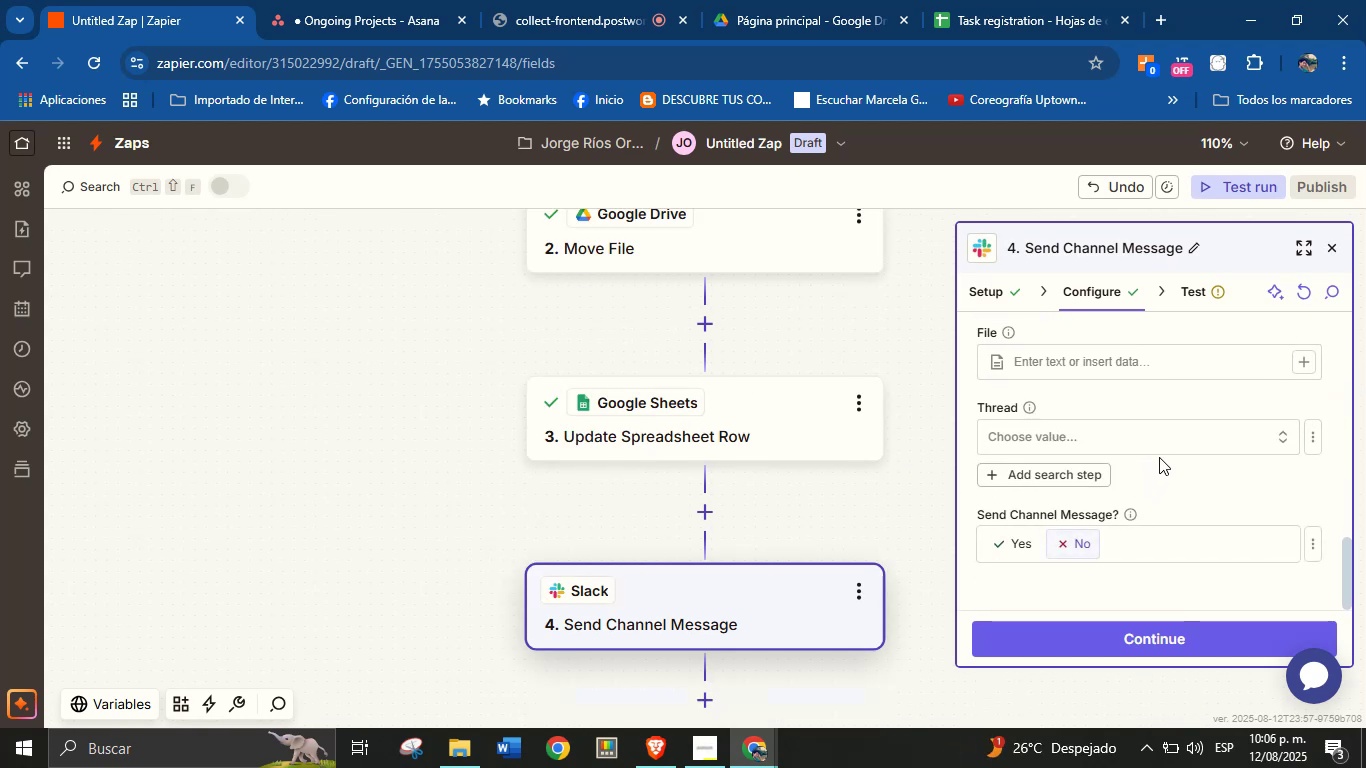 
scroll: coordinate [1159, 457], scroll_direction: down, amount: 2.0
 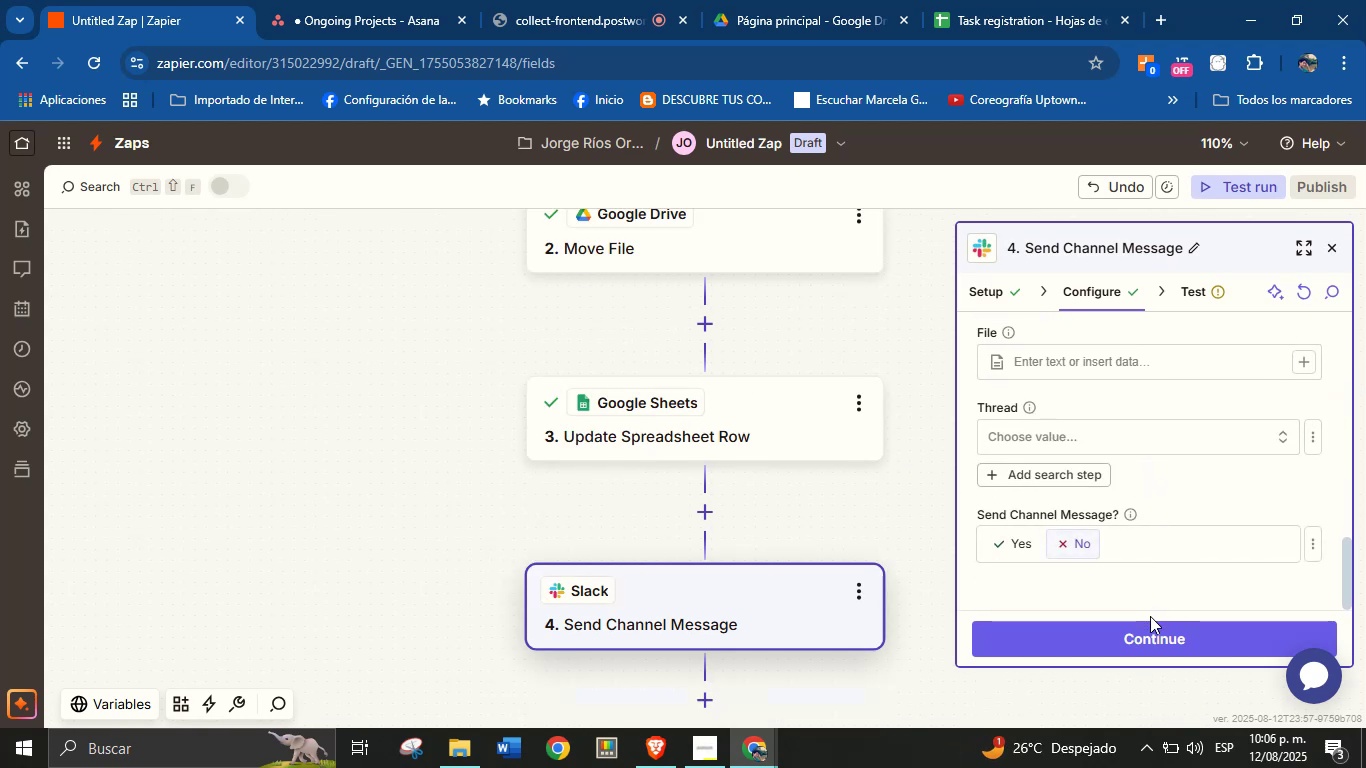 
left_click([1150, 625])
 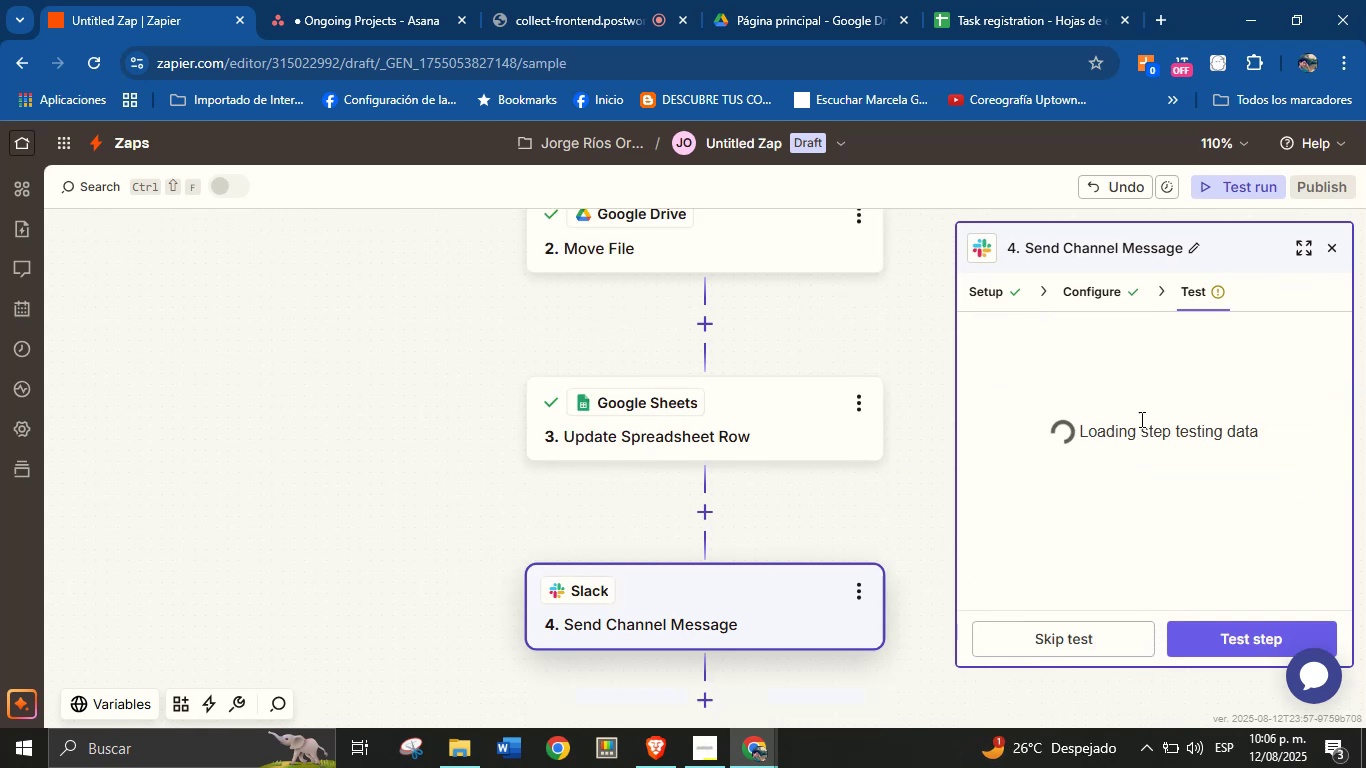 
scroll: coordinate [1142, 460], scroll_direction: down, amount: 2.0
 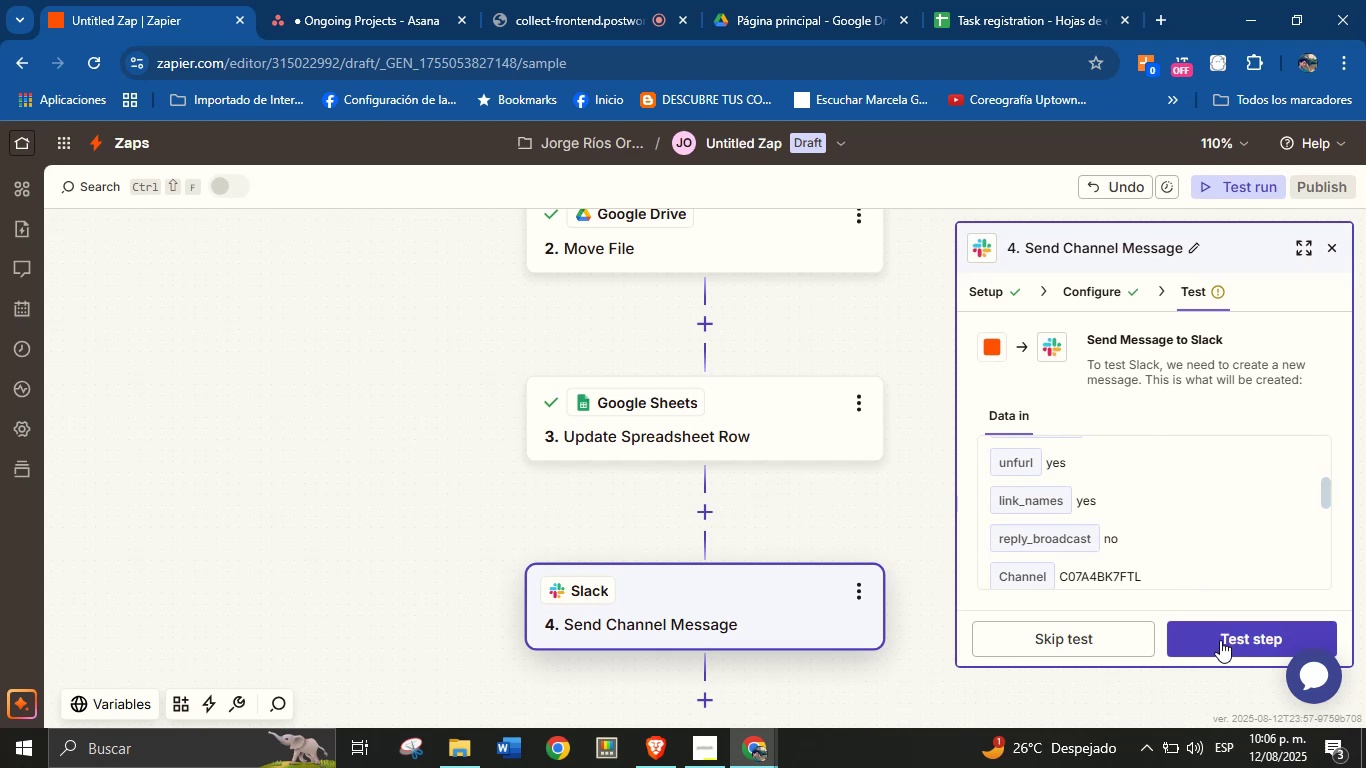 
left_click([1220, 640])
 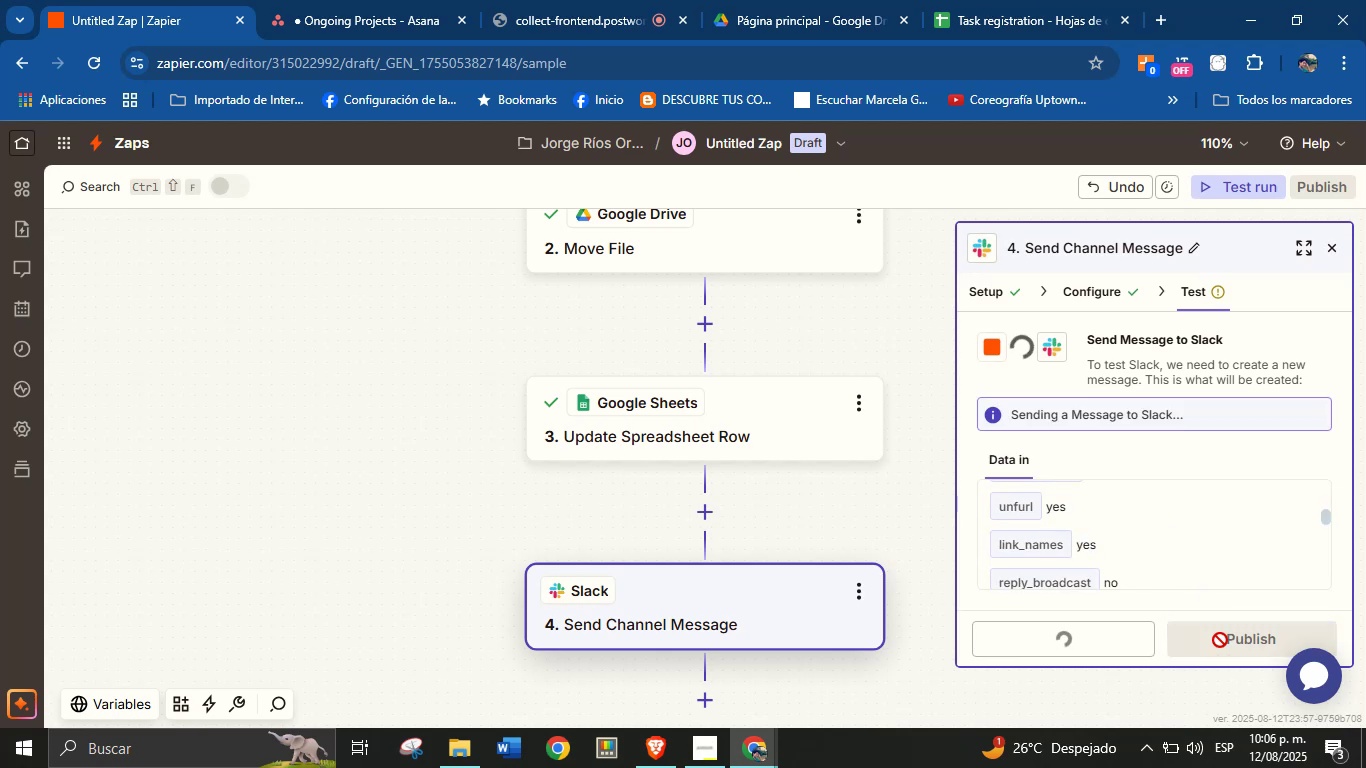 
mouse_move([1170, 518])
 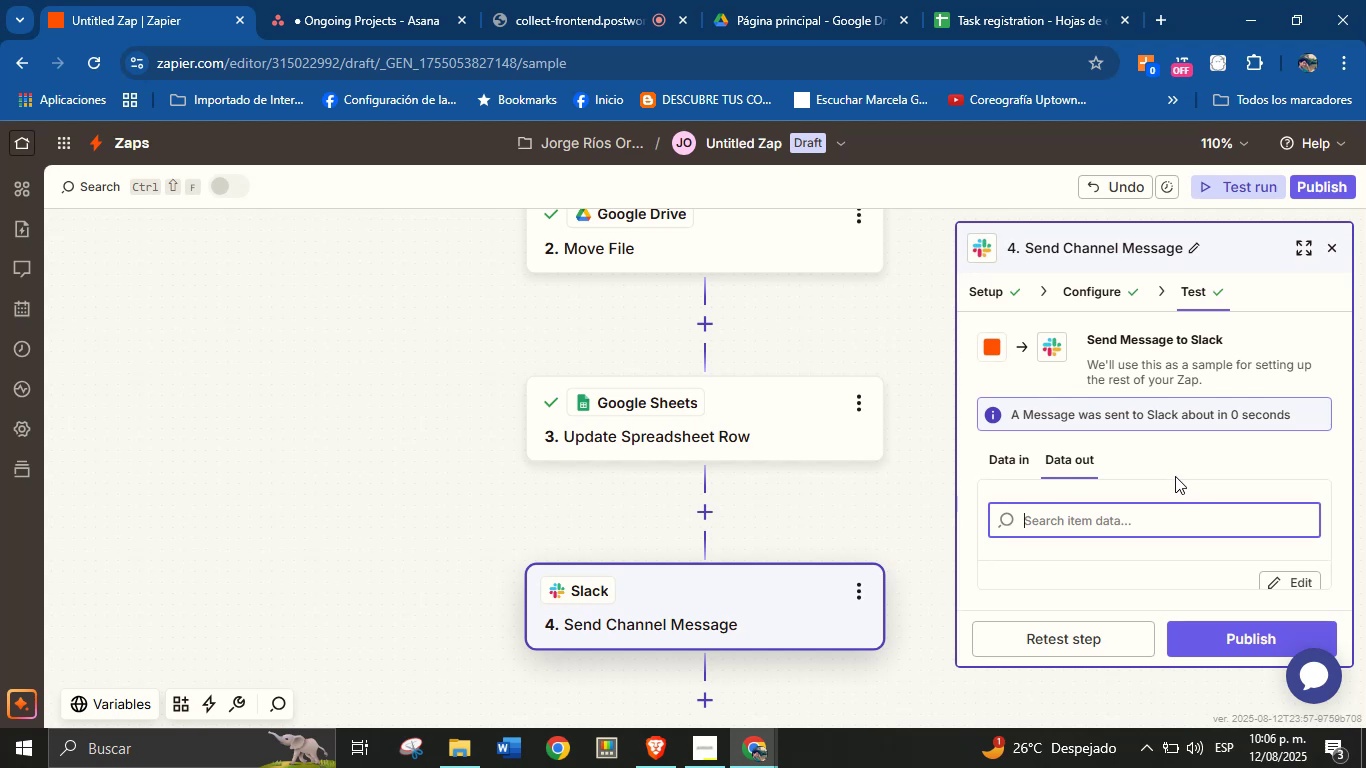 
wait(5.68)
 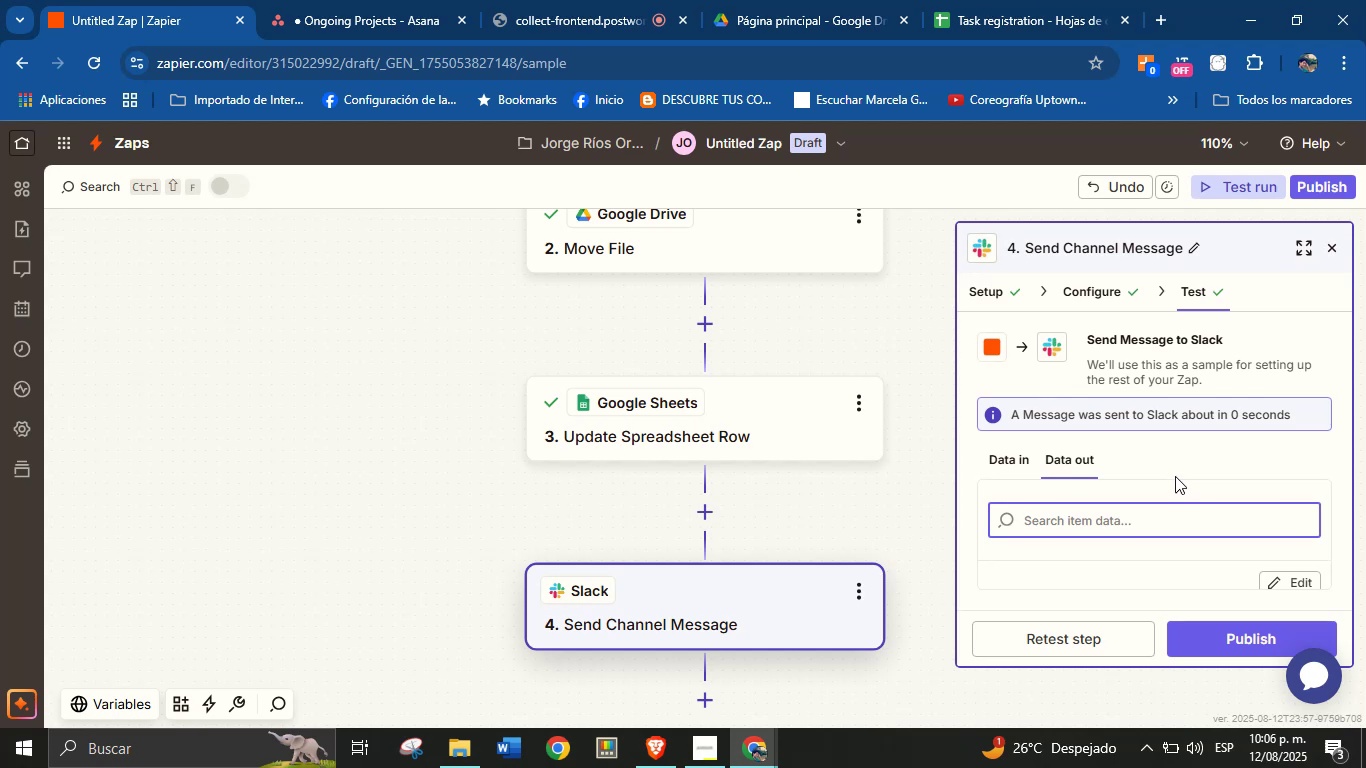 
scroll: coordinate [1167, 465], scroll_direction: down, amount: 2.0
 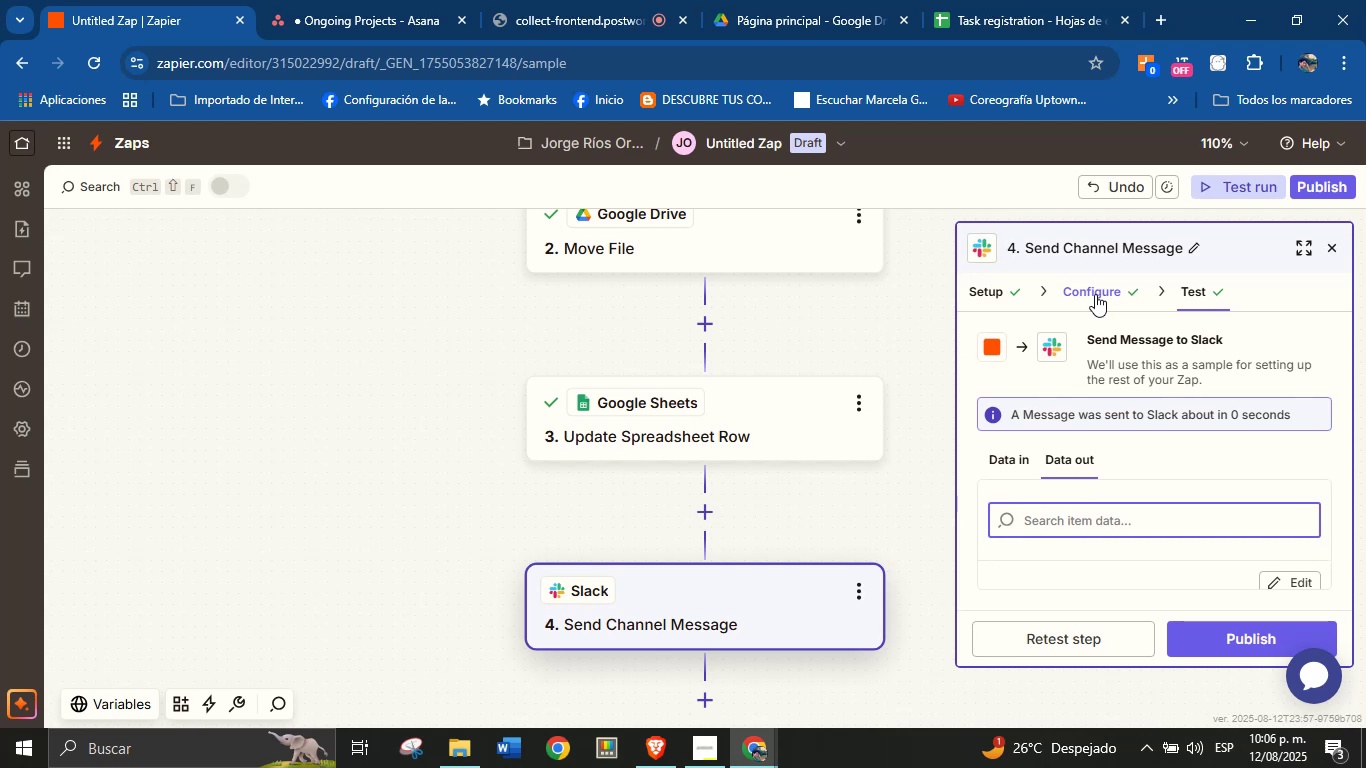 
wait(13.52)
 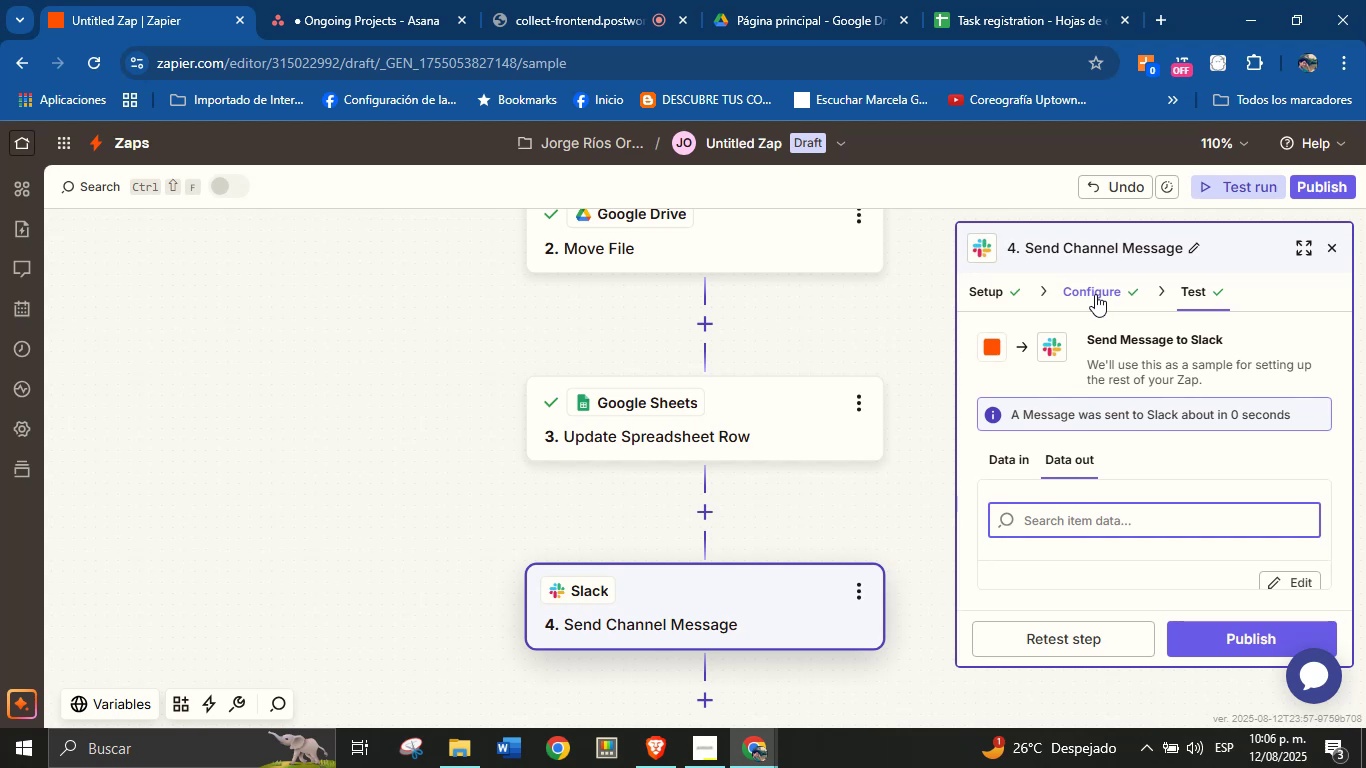 
left_click([934, 522])
 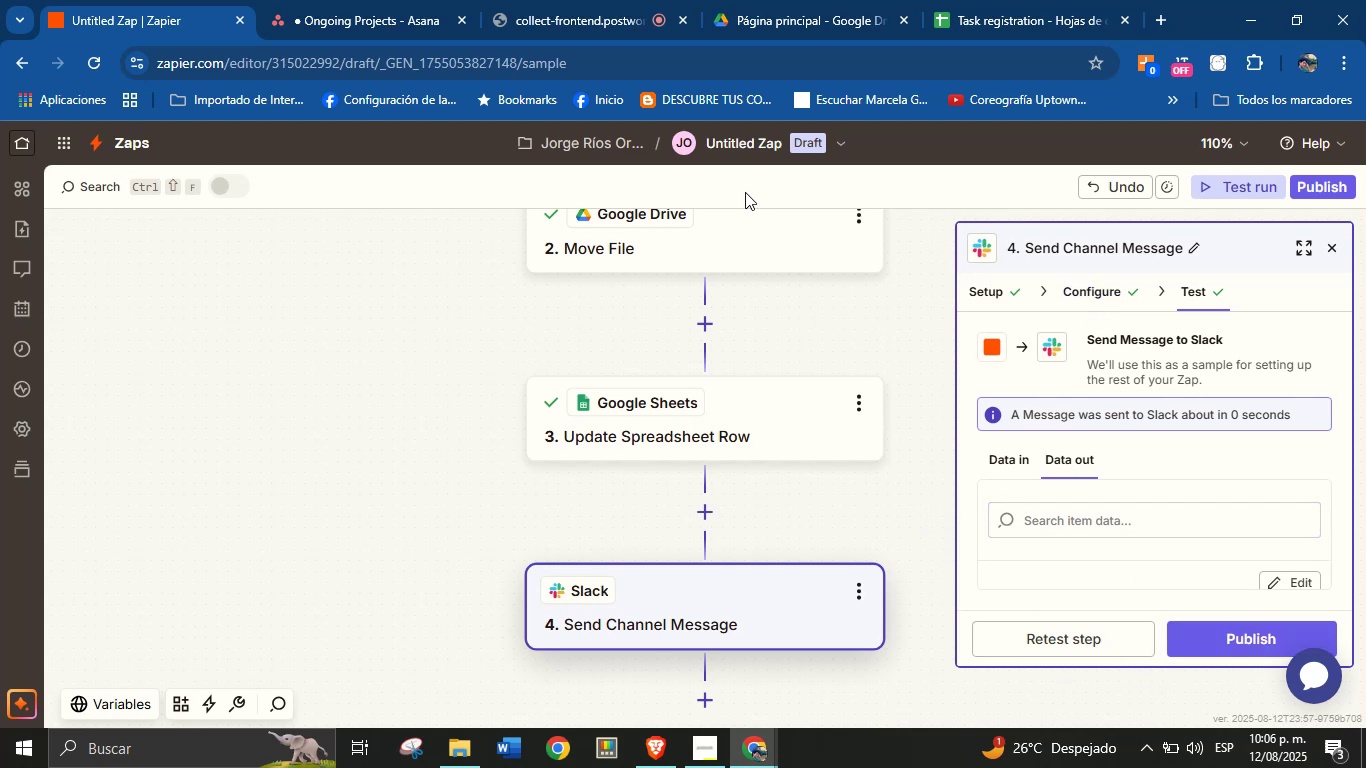 
left_click([741, 143])
 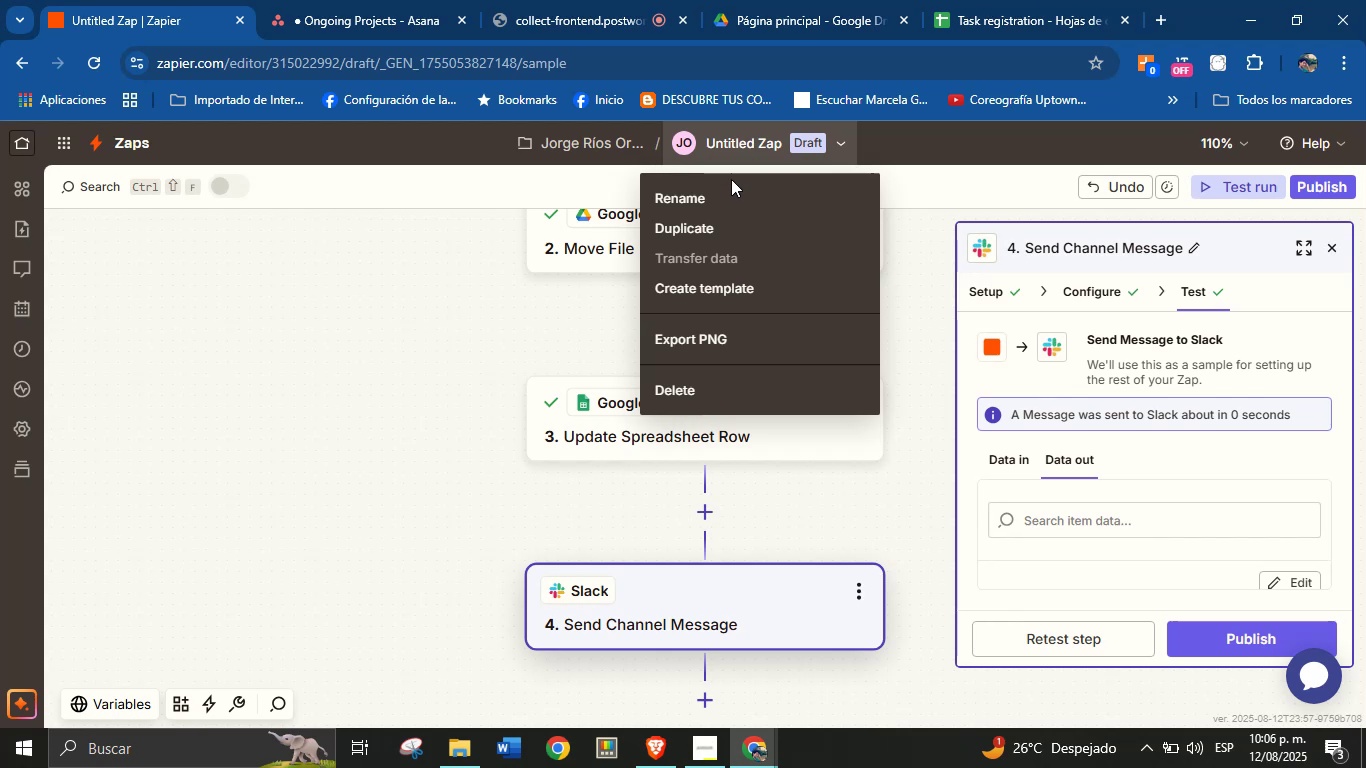 
left_click([722, 201])
 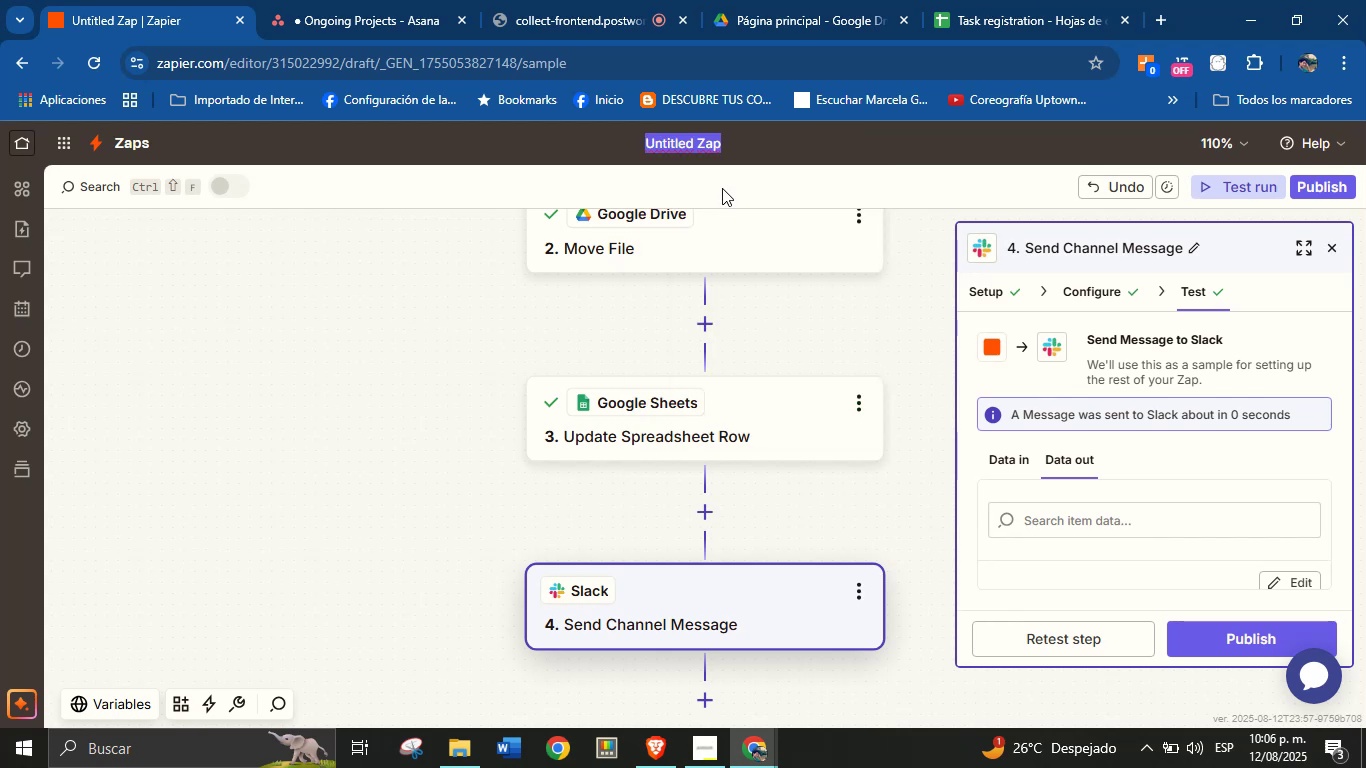 
type(OngoingProject-Asana)
 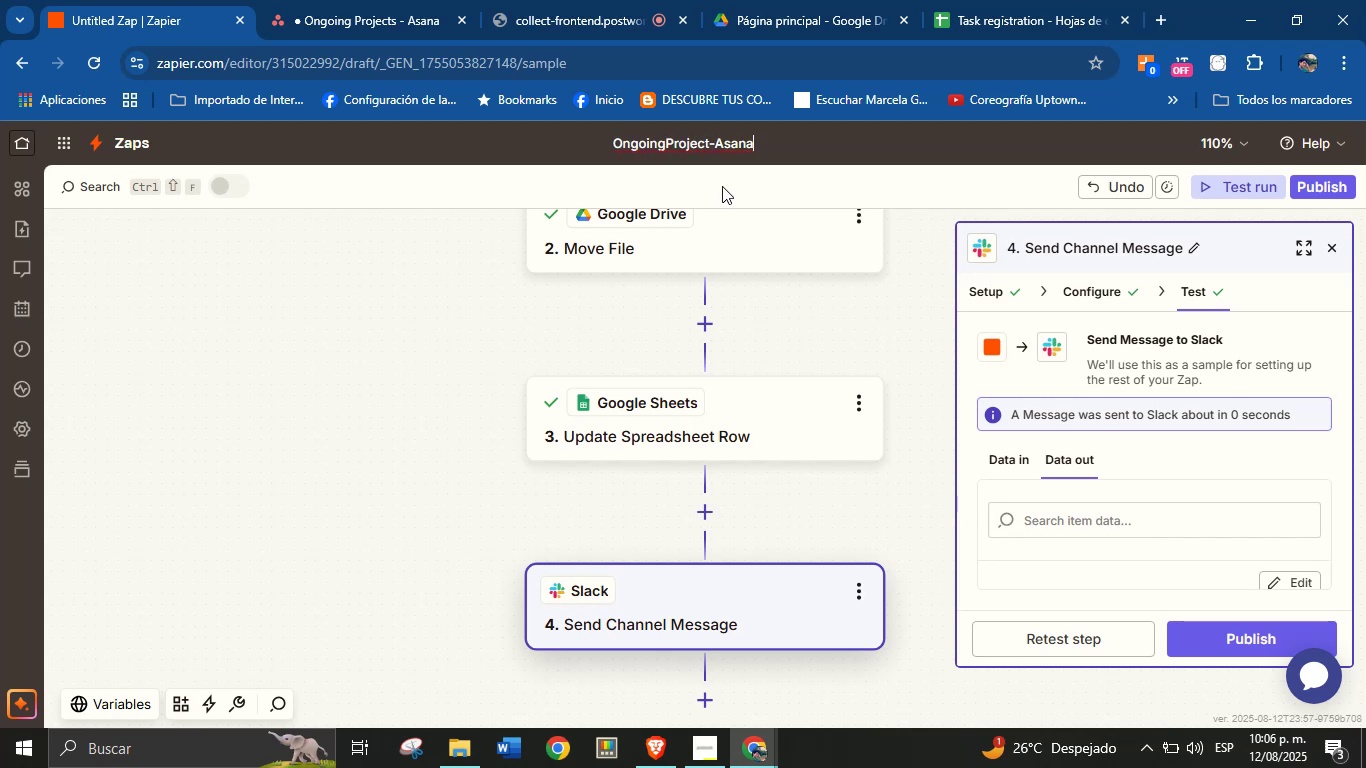 
left_click([487, 317])
 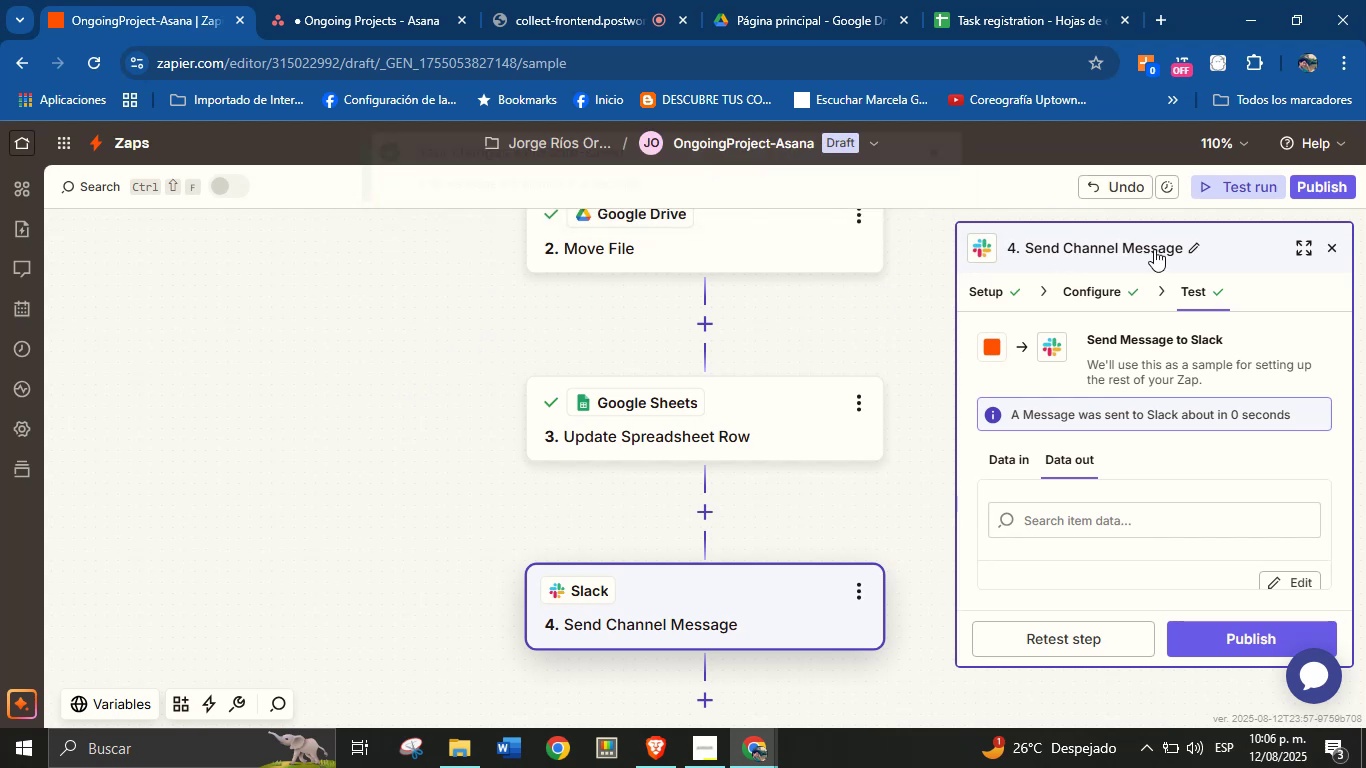 
left_click([1331, 247])
 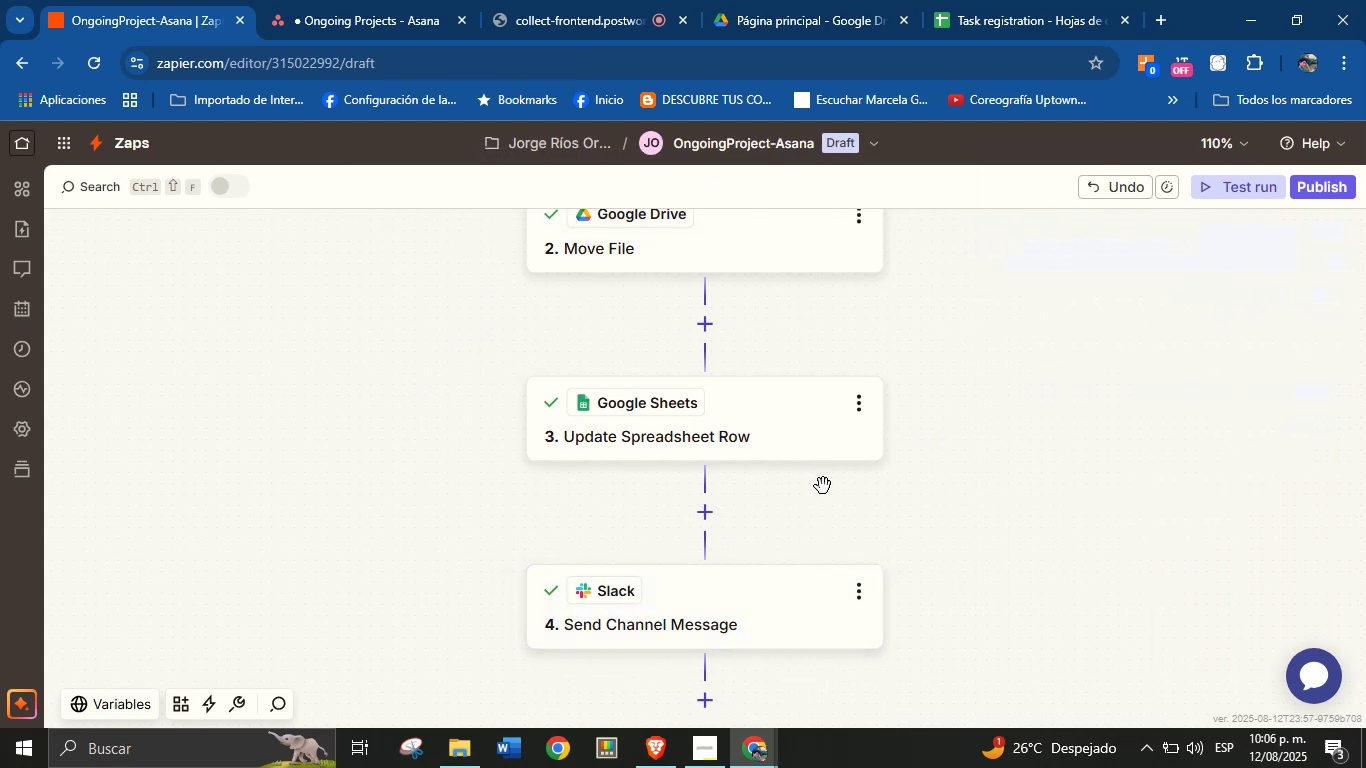 
scroll: coordinate [928, 441], scroll_direction: none, amount: 0.0
 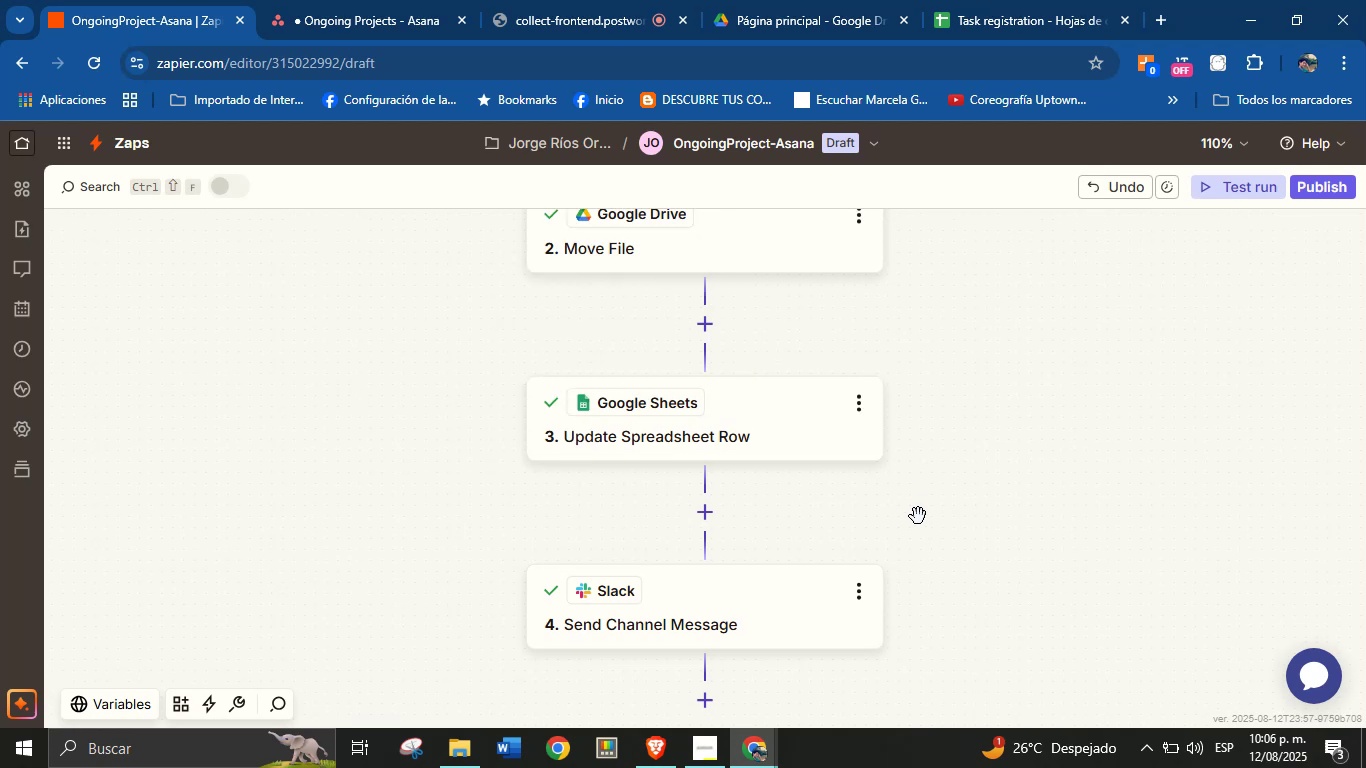 
scroll: coordinate [940, 518], scroll_direction: up, amount: 4.0
 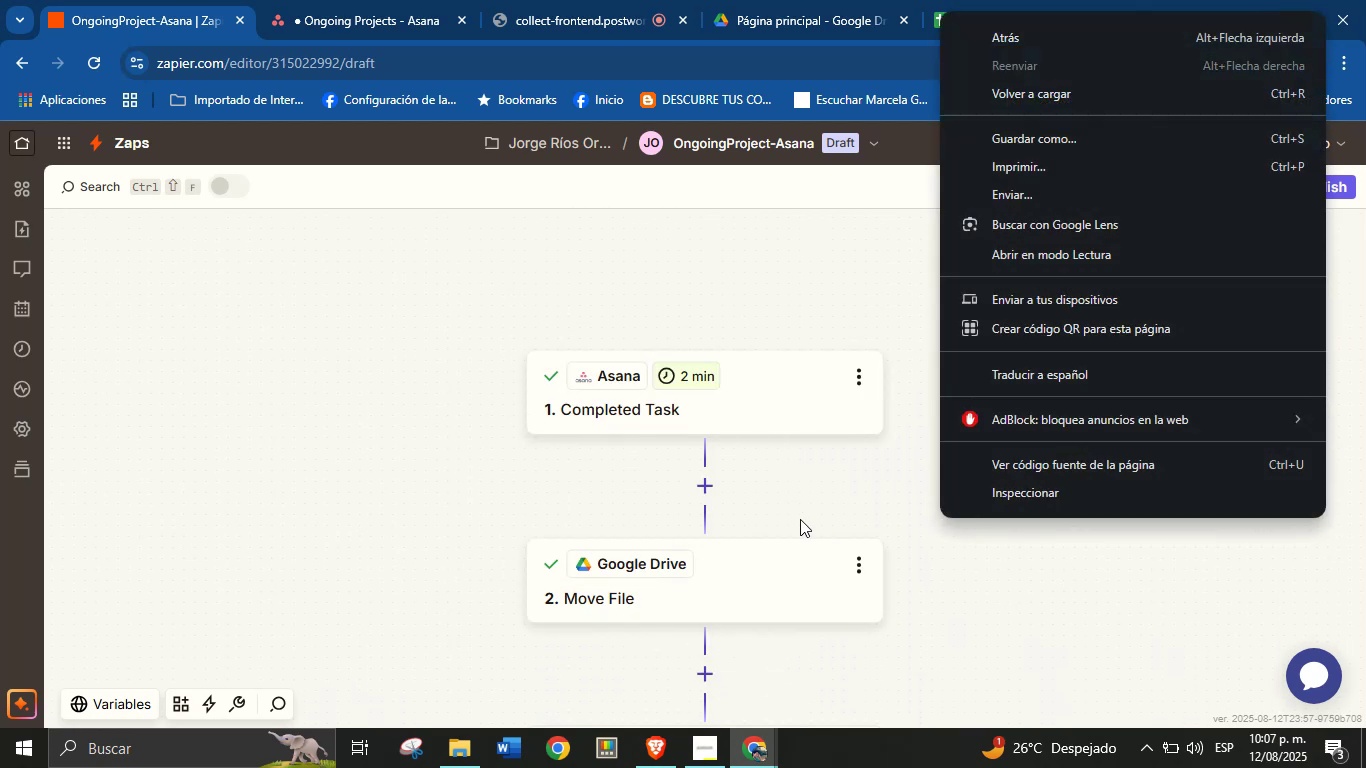 
right_click([940, 518])
 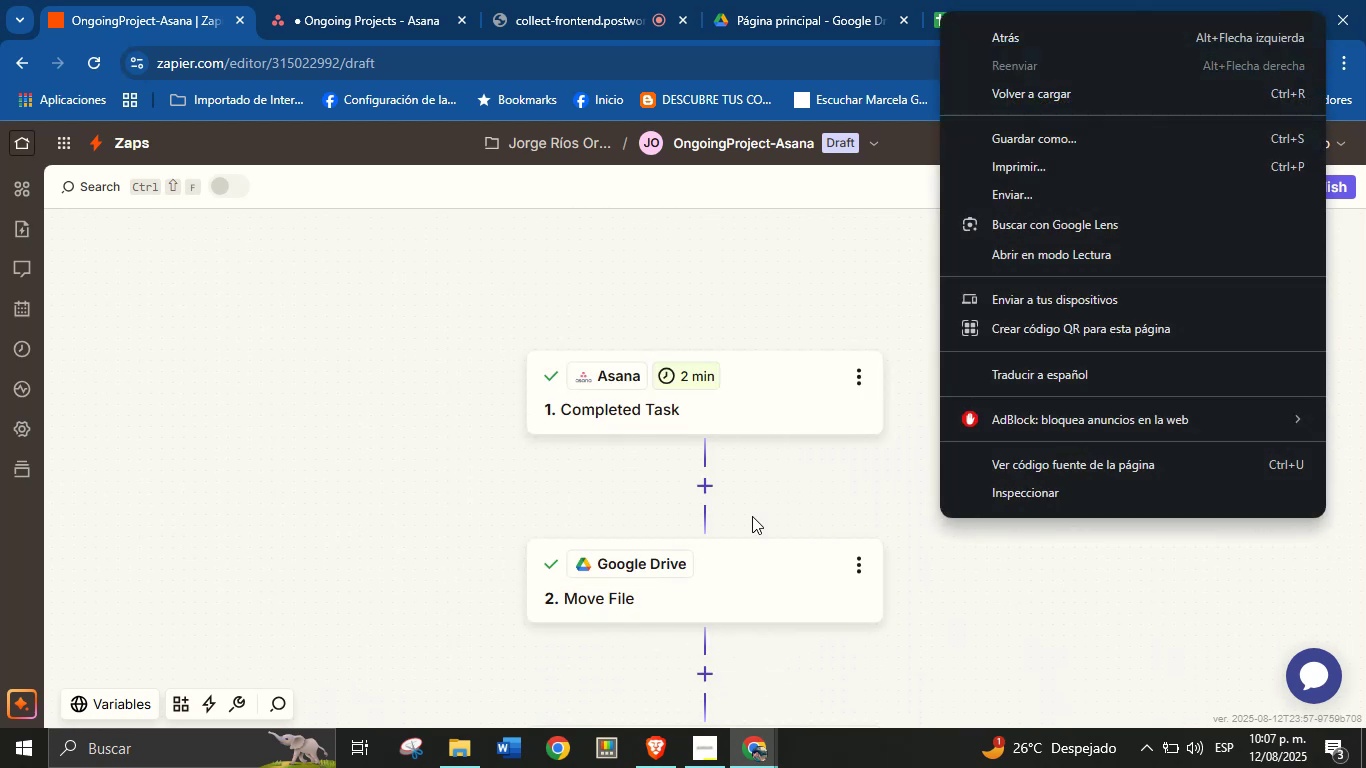 
left_click([439, 503])
 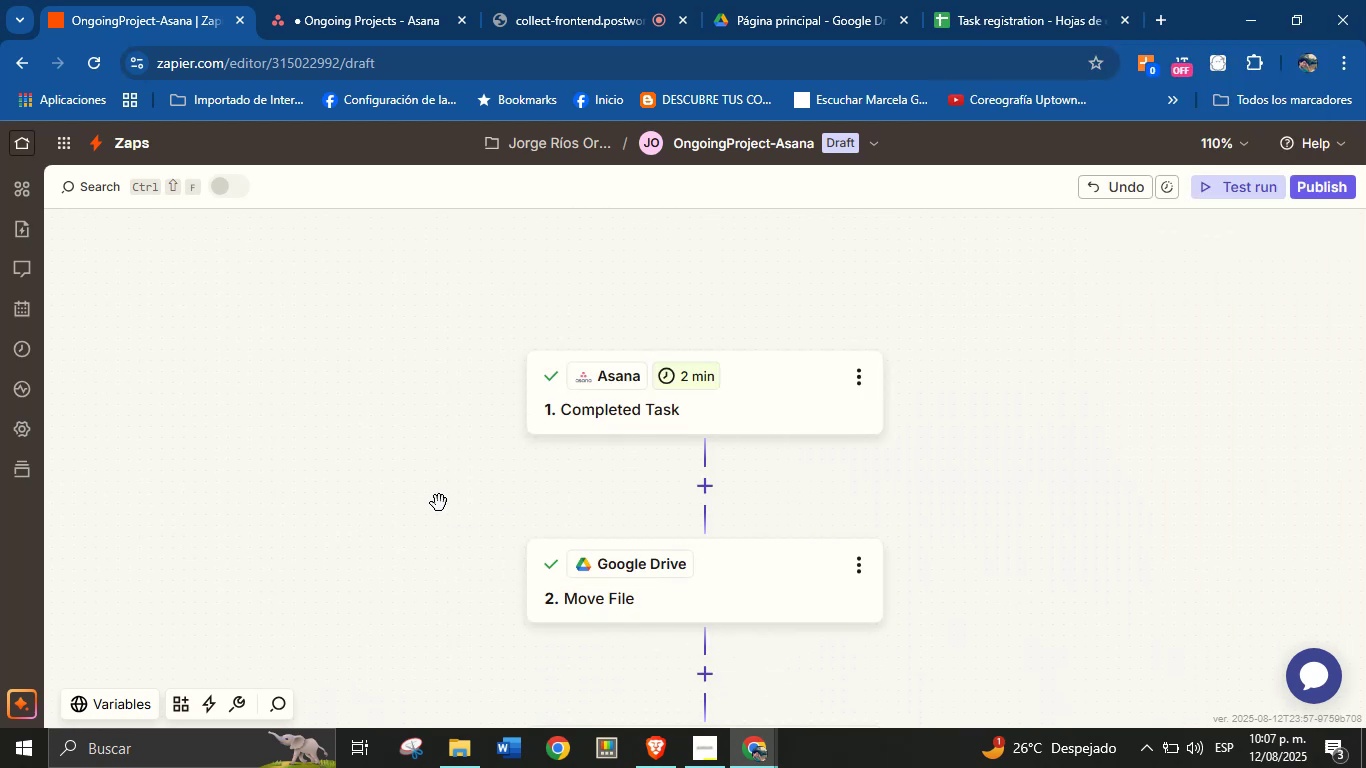 
scroll: coordinate [423, 506], scroll_direction: down, amount: 11.0
 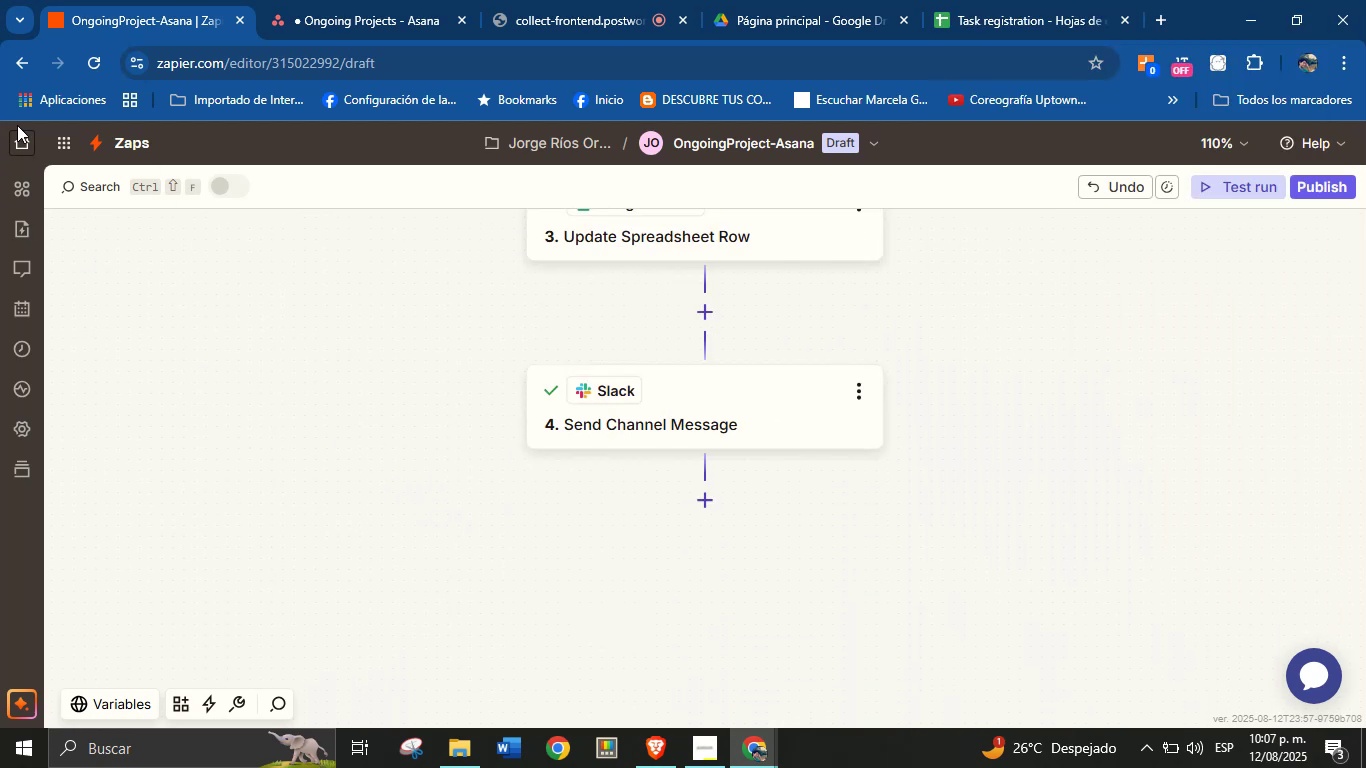 
left_click([24, 143])
 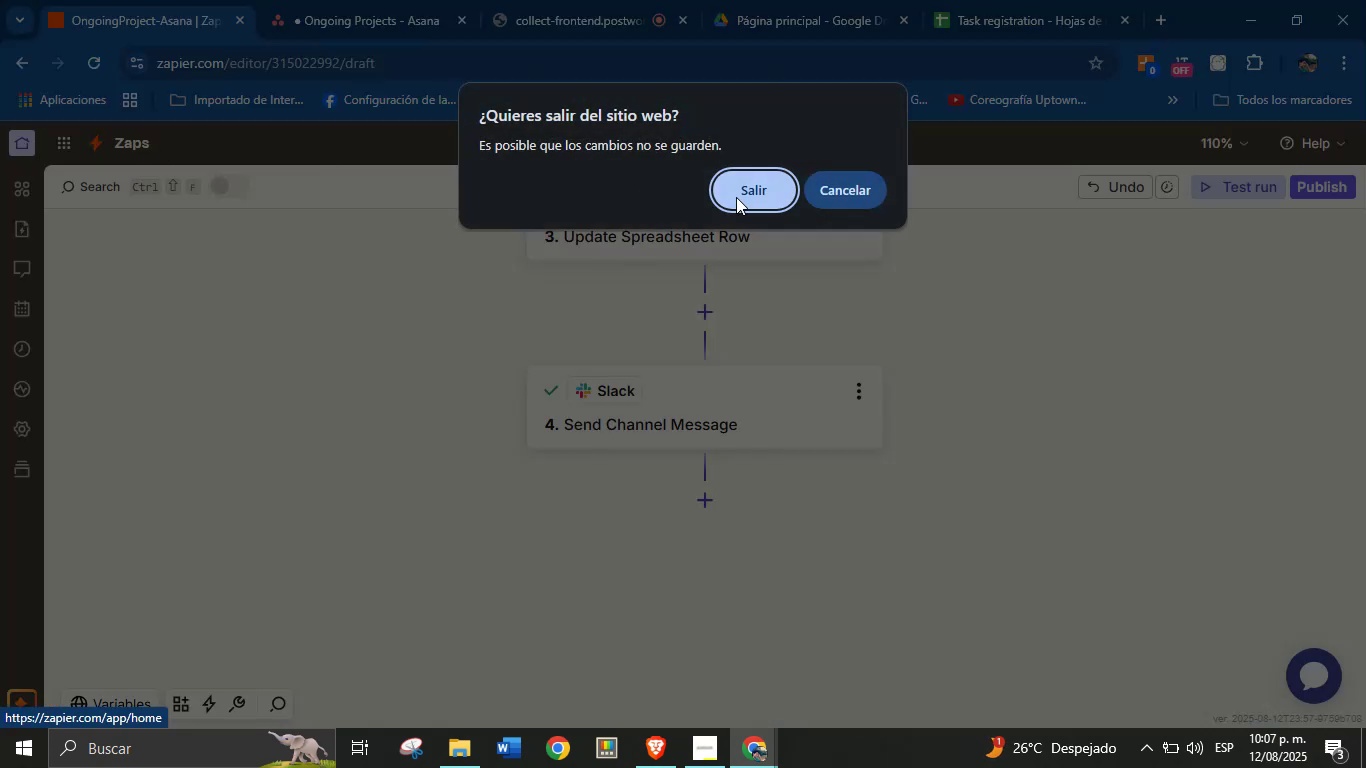 
left_click([862, 190])
 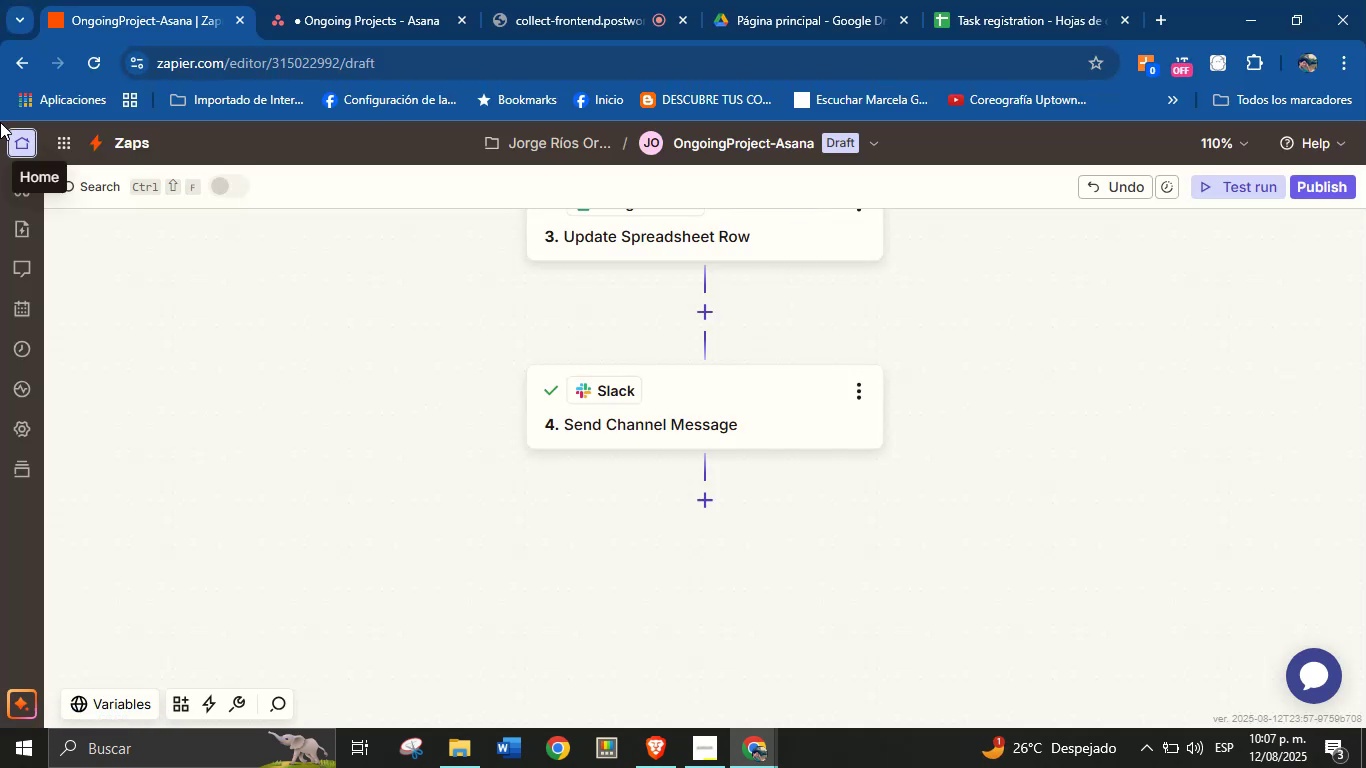 